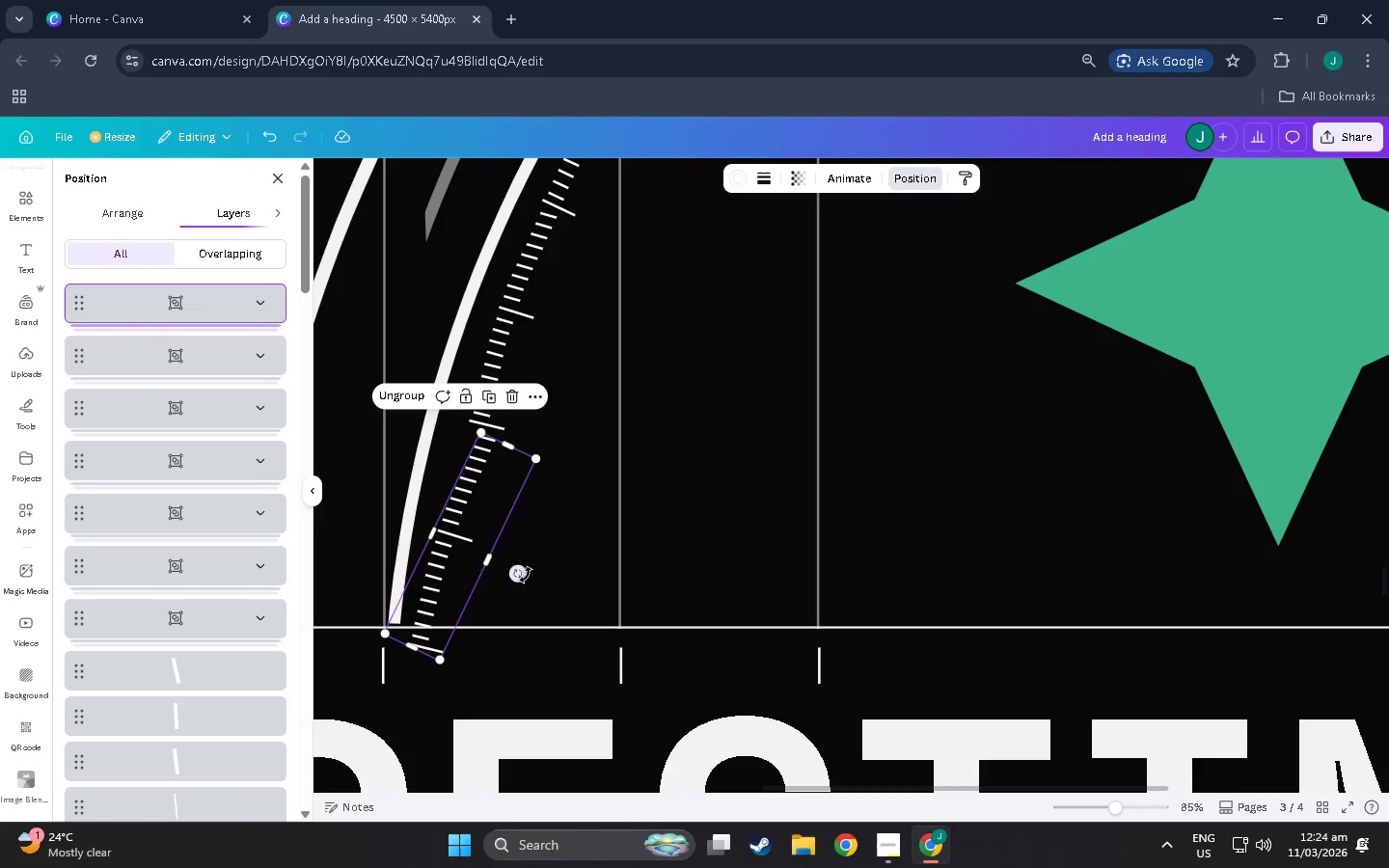 
left_click_drag(start_coordinate=[525, 575], to_coordinate=[532, 568])
 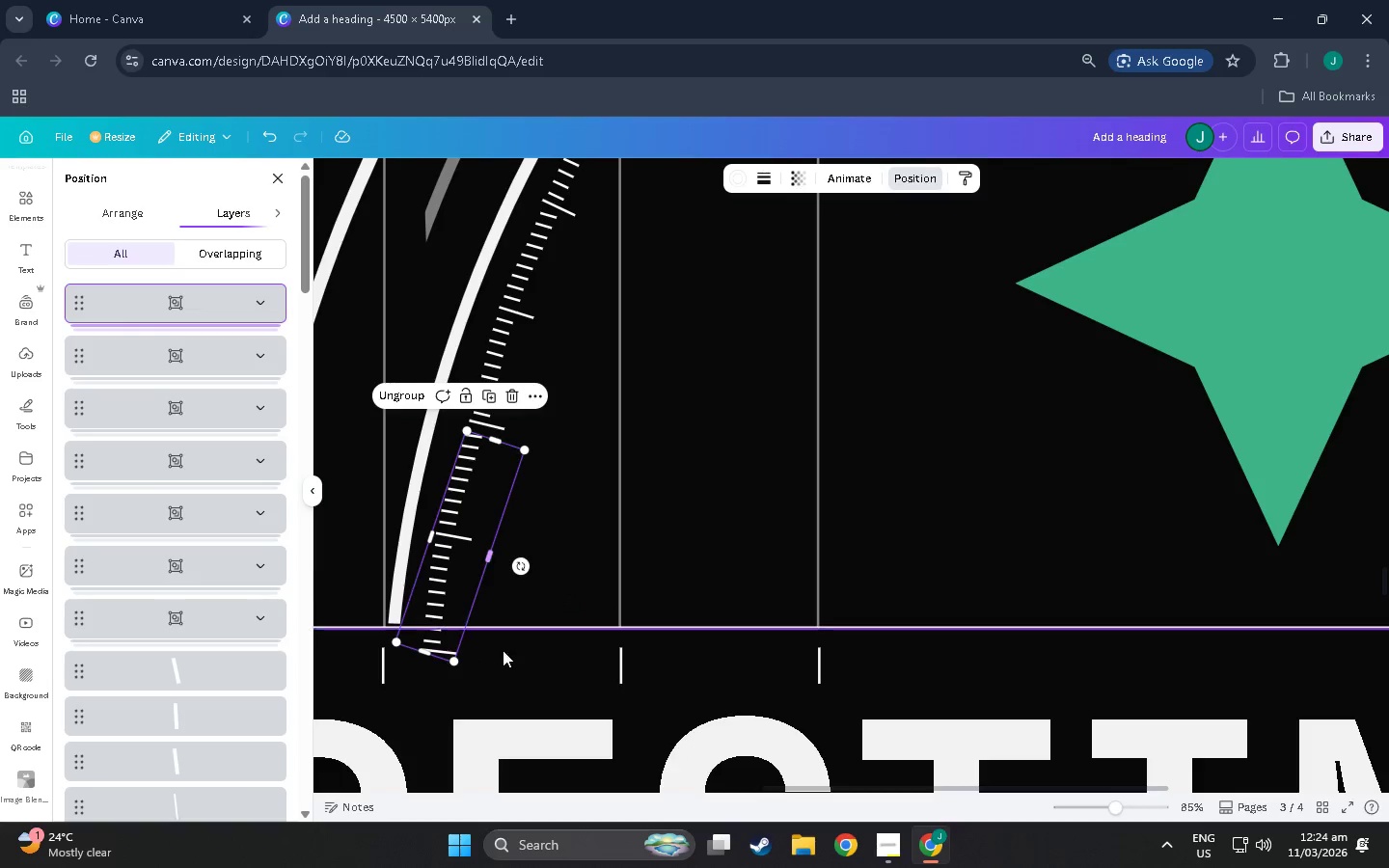 
left_click([527, 640])
 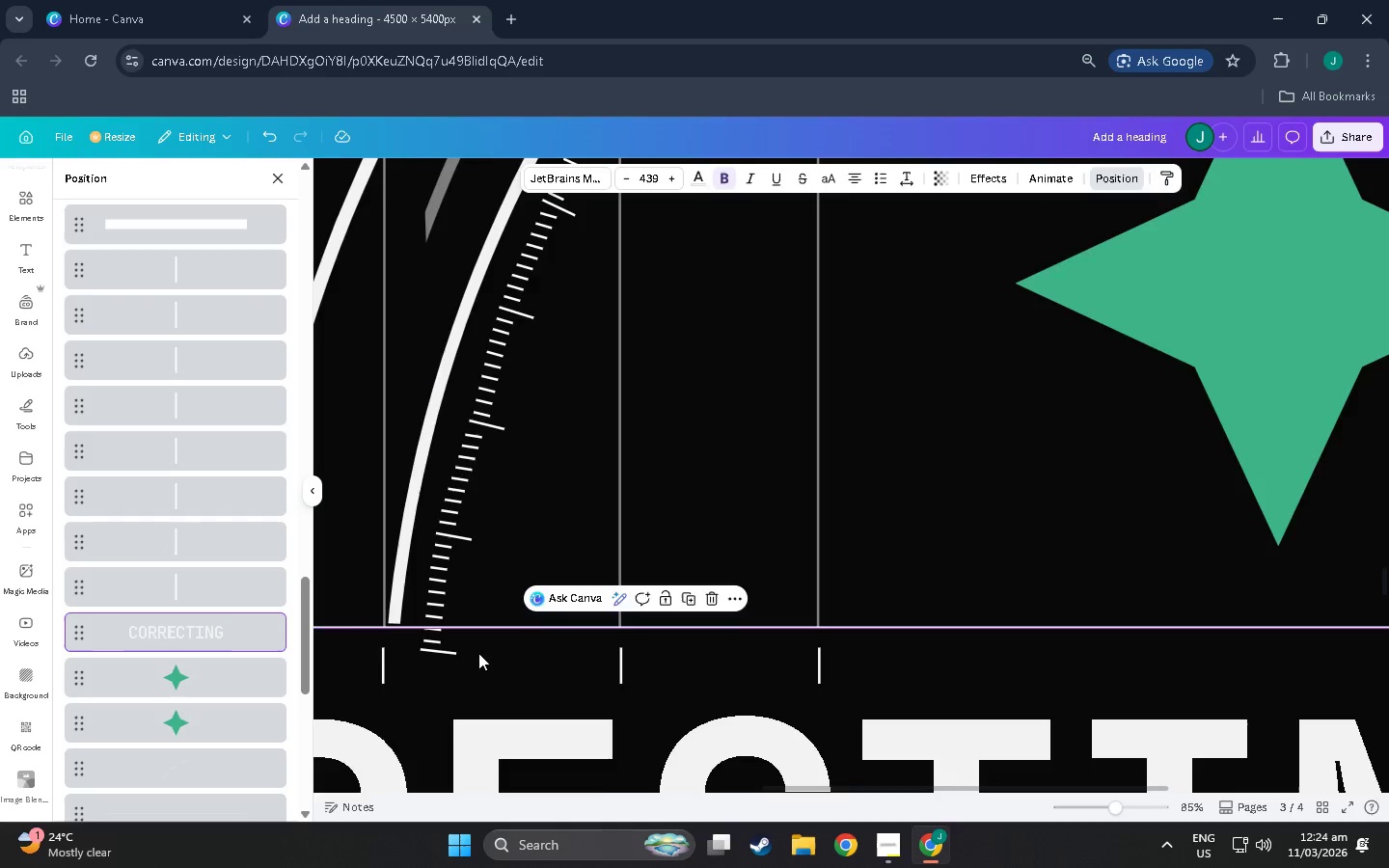 
scroll: coordinate [478, 653], scroll_direction: down, amount: 2.0
 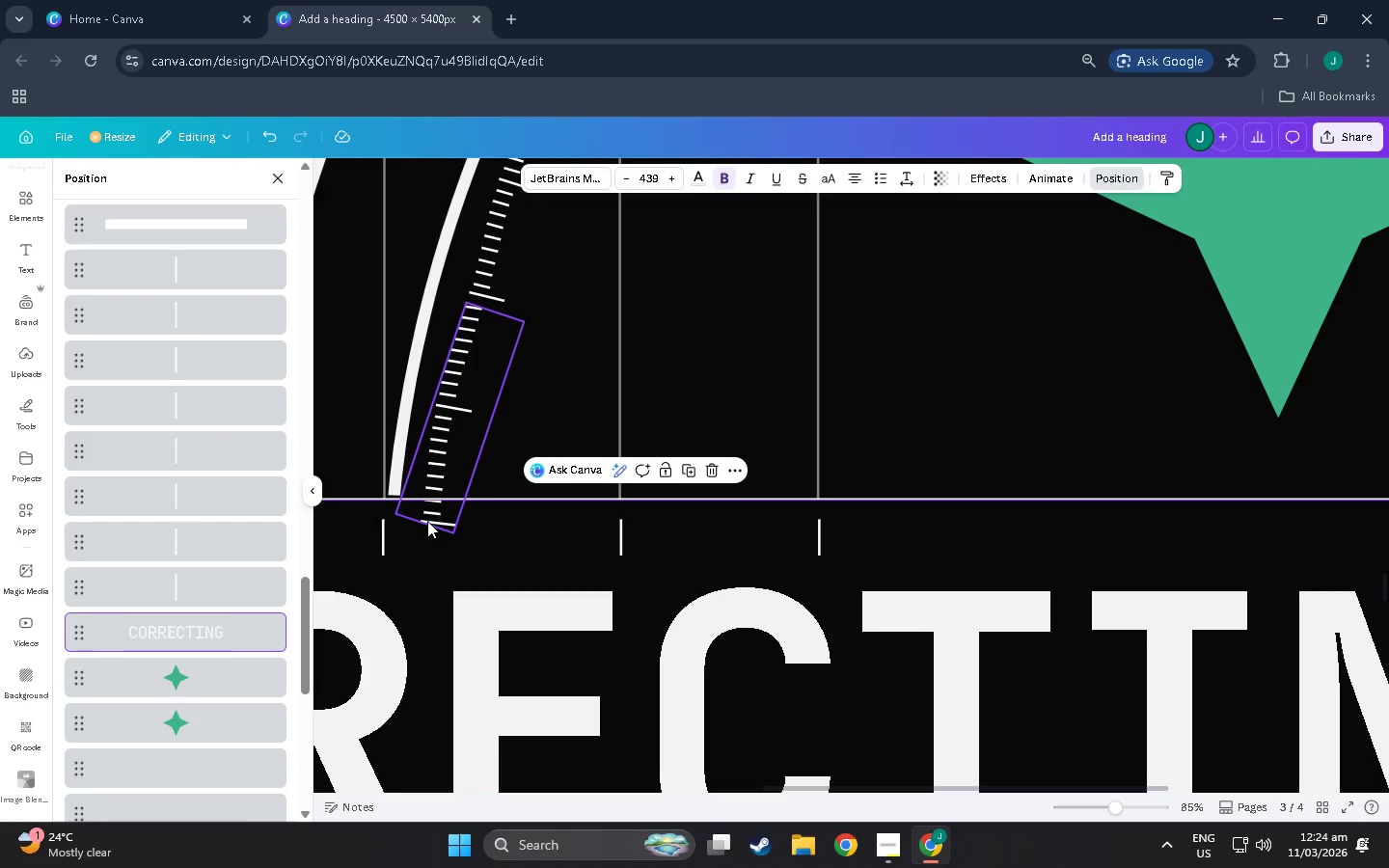 
left_click([427, 520])
 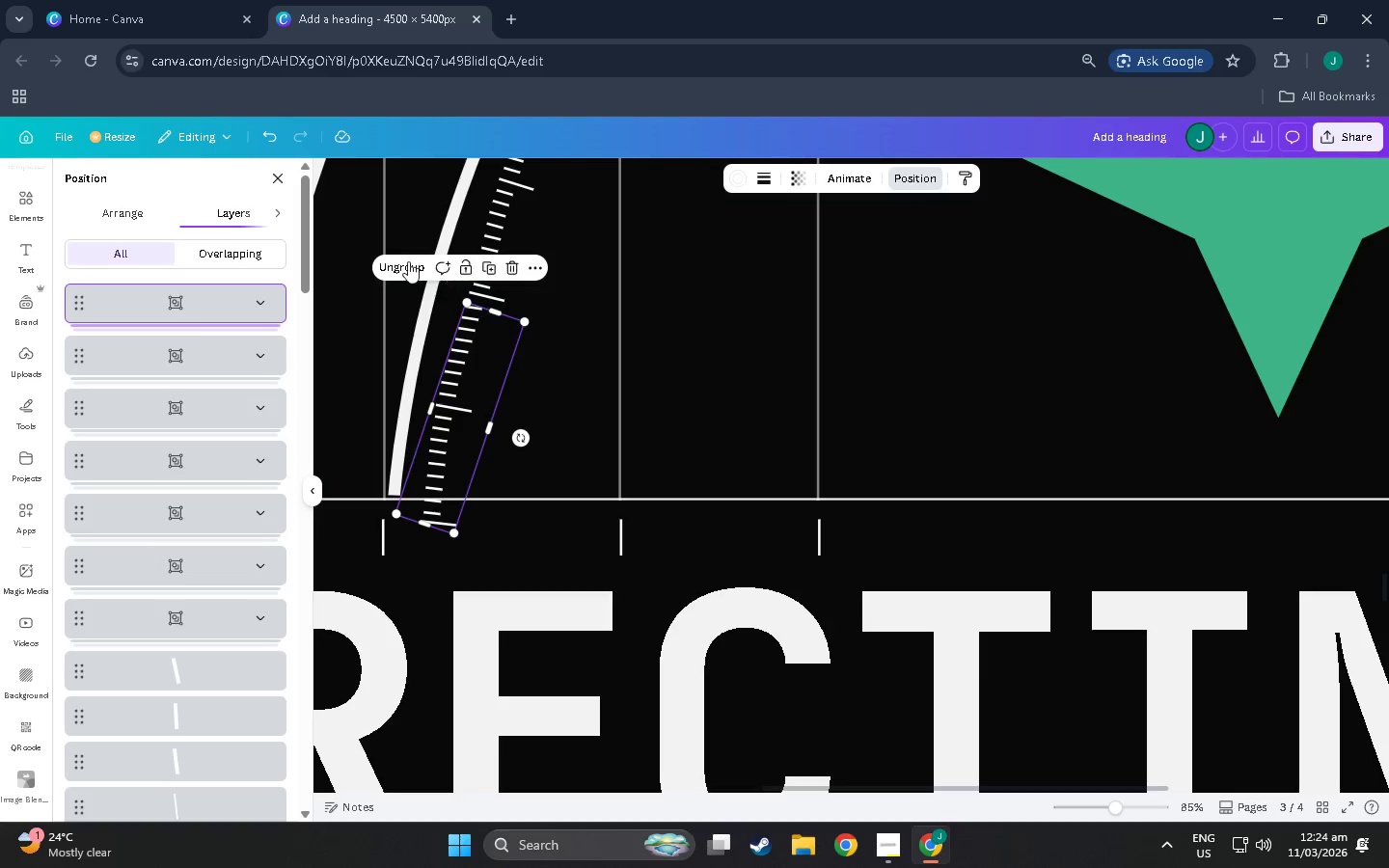 
left_click([407, 260])
 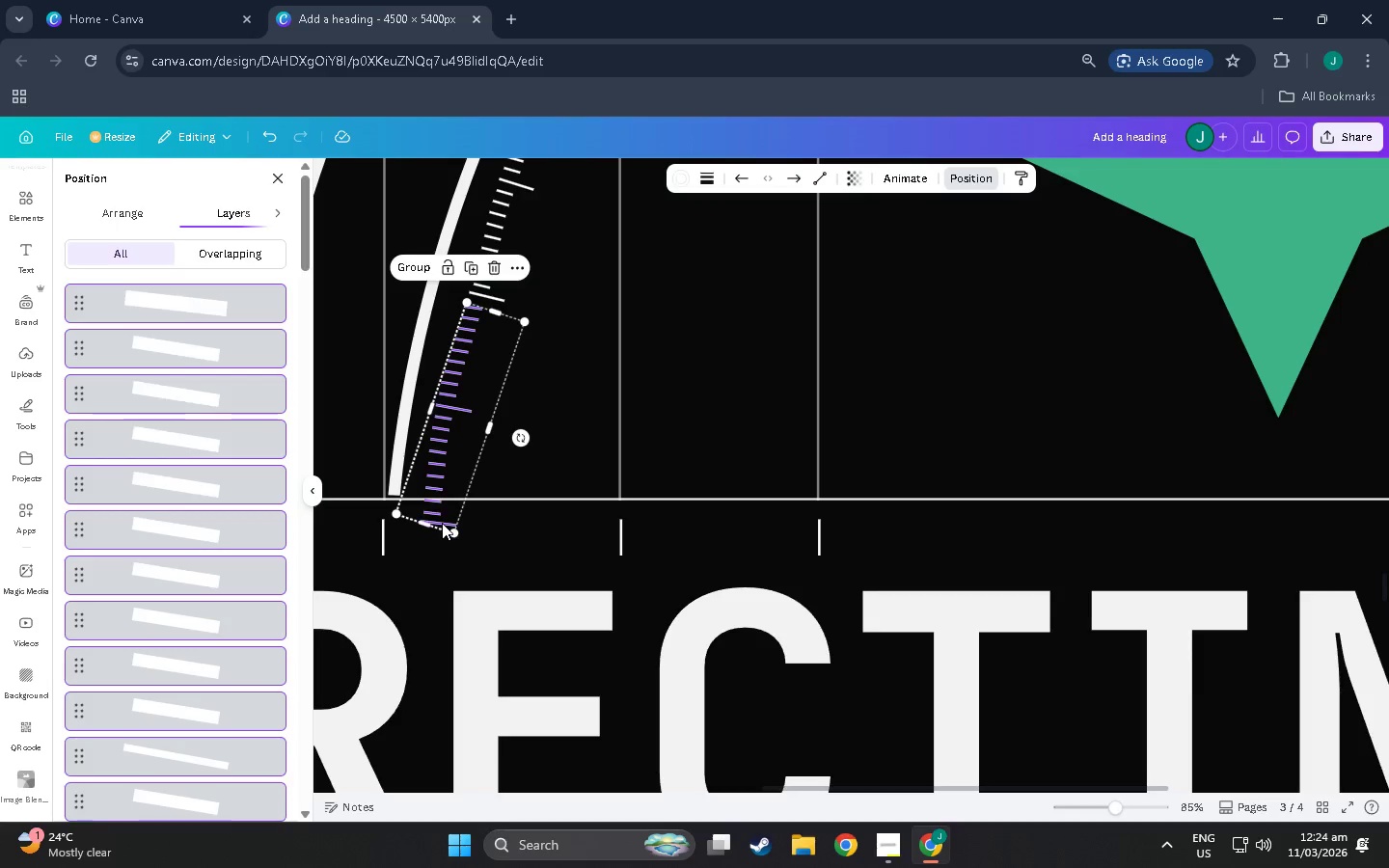 
left_click([446, 527])
 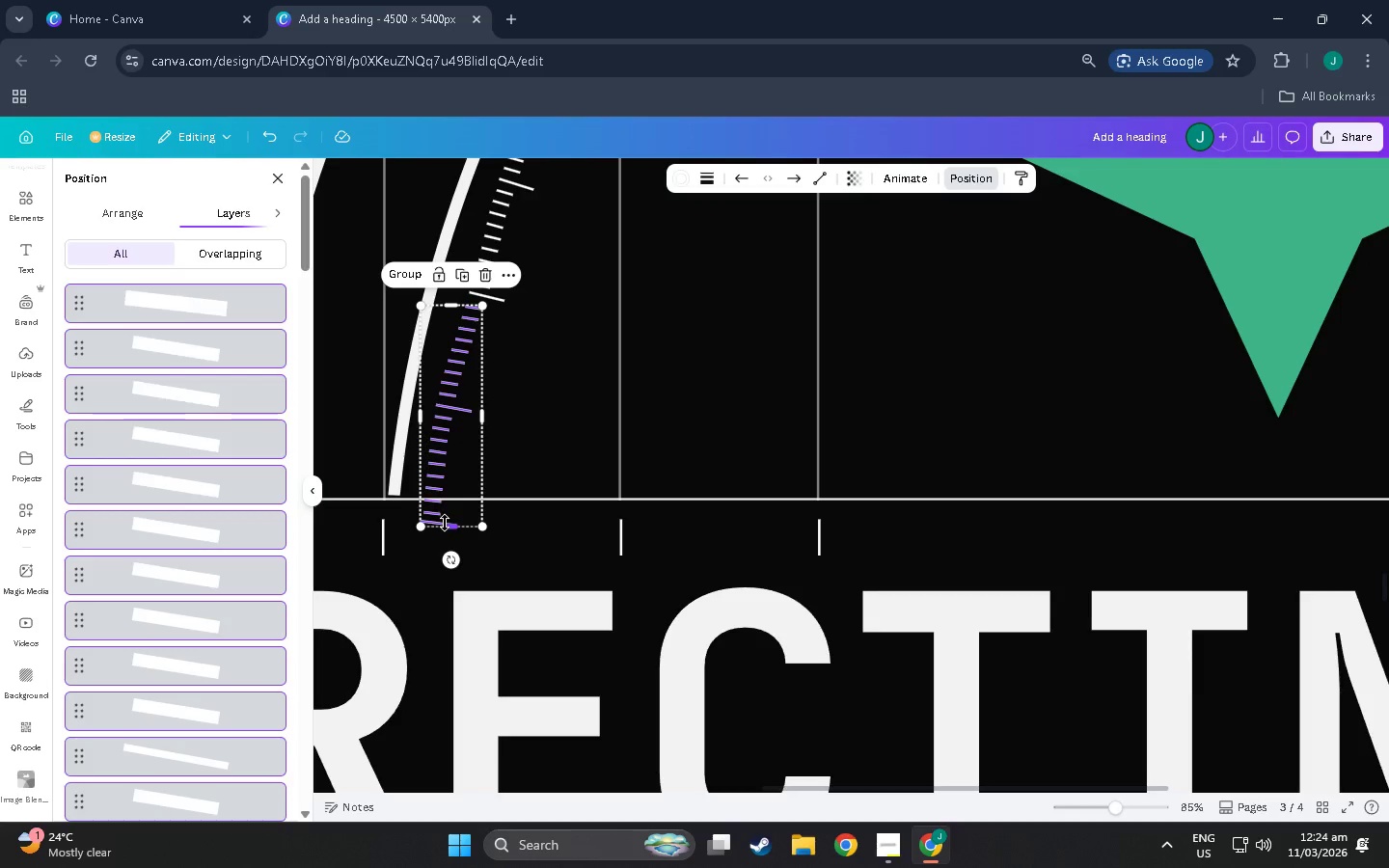 
left_click([444, 523])
 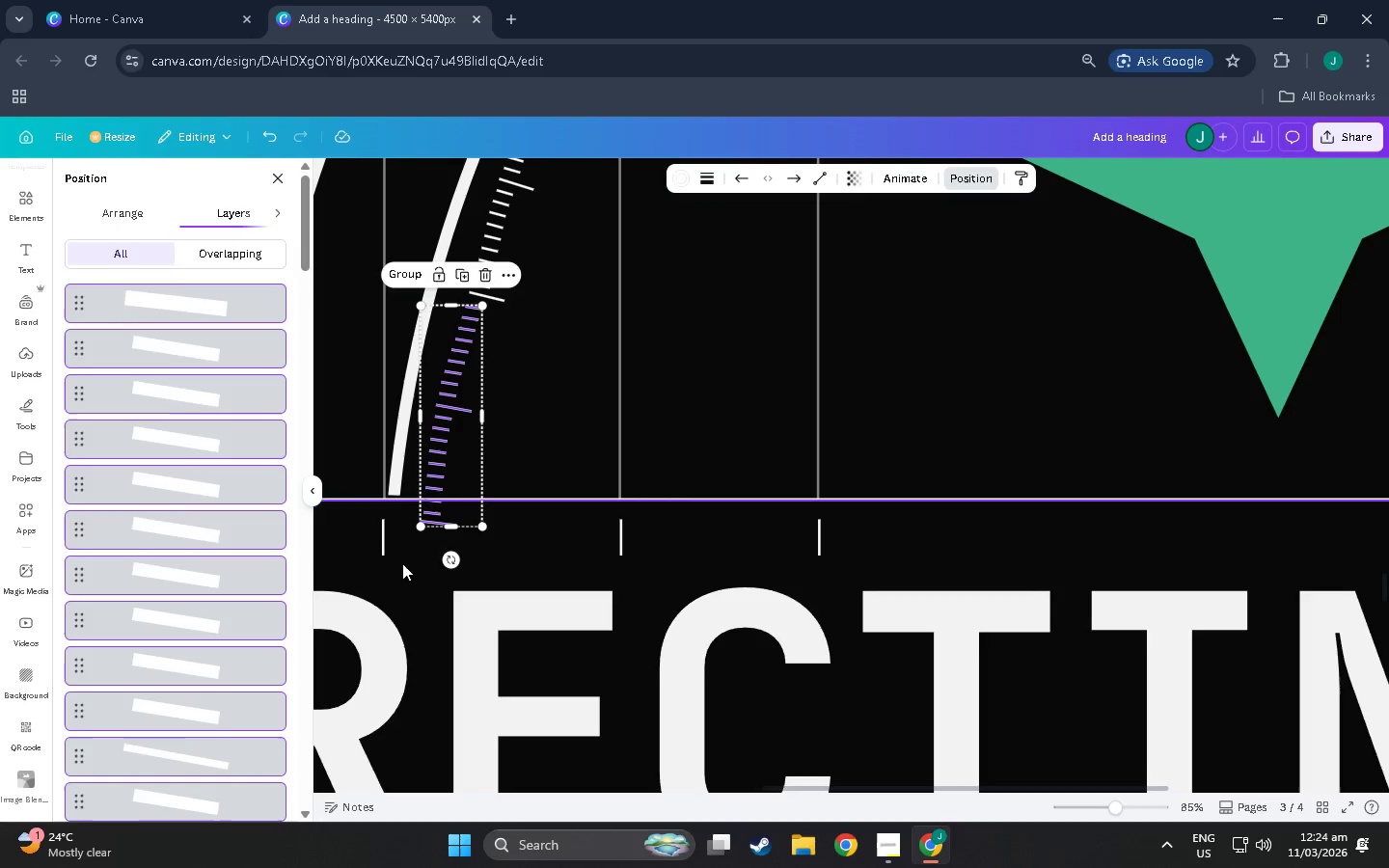 
left_click([411, 563])
 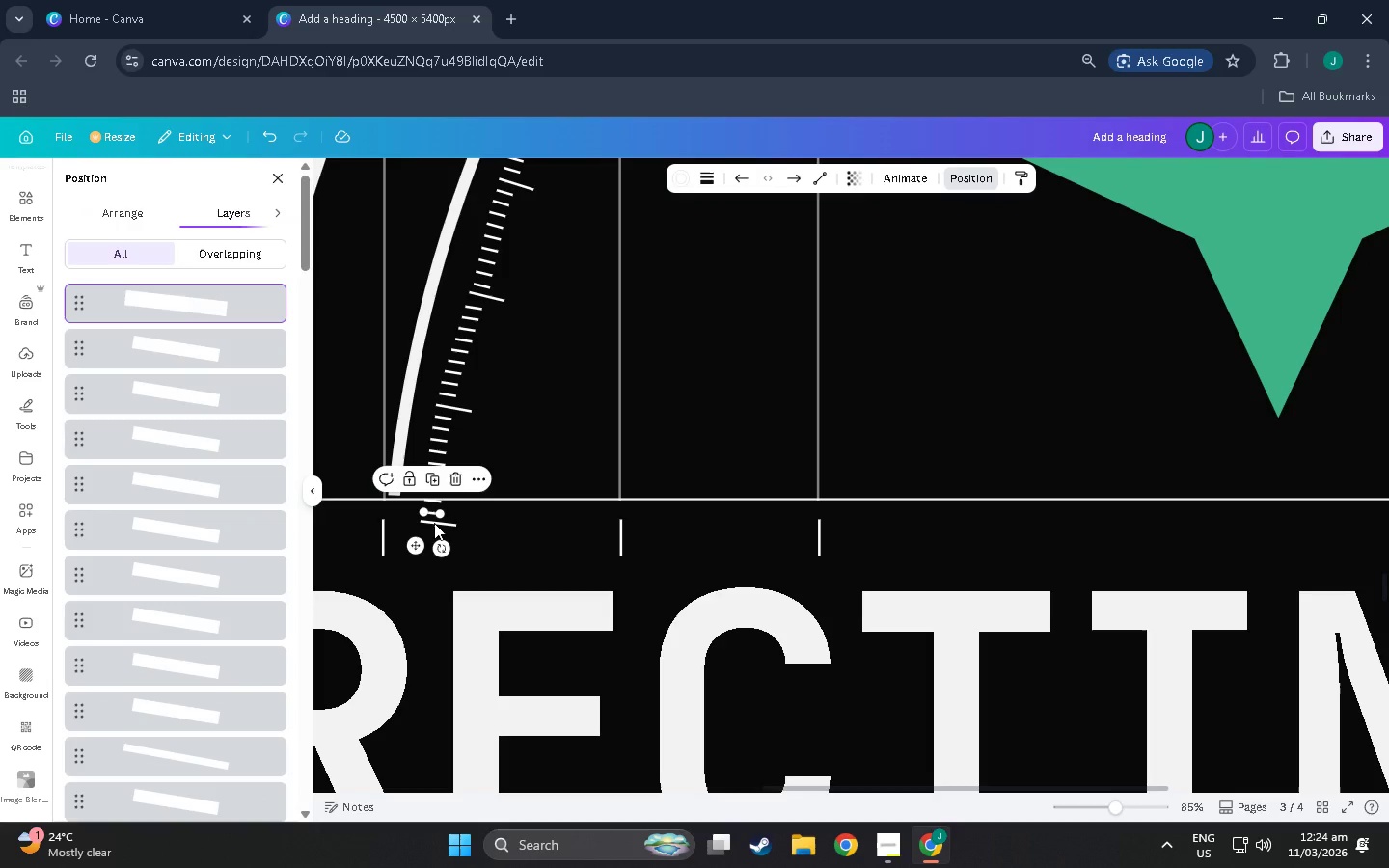 
key(Delete)
 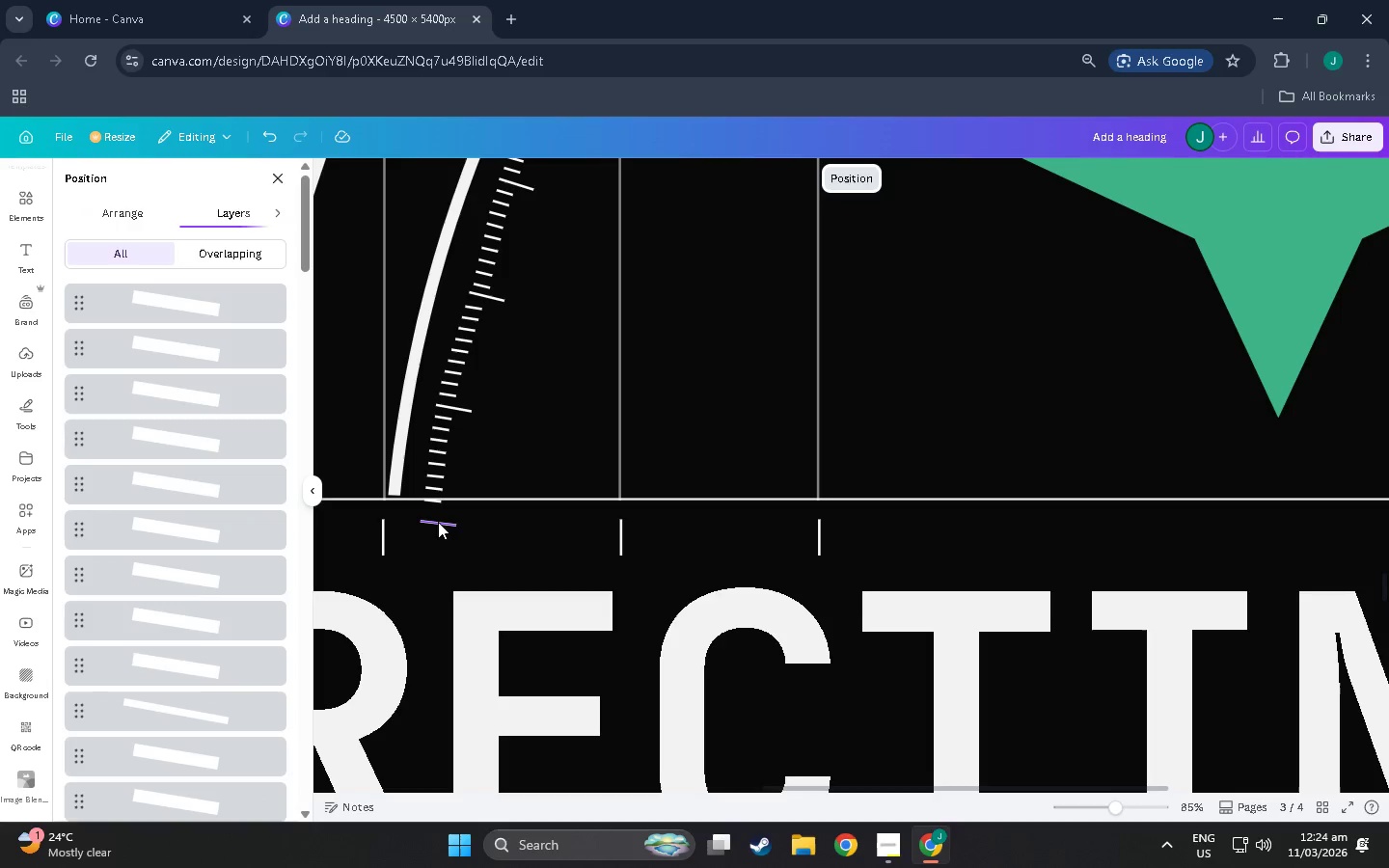 
left_click([439, 524])
 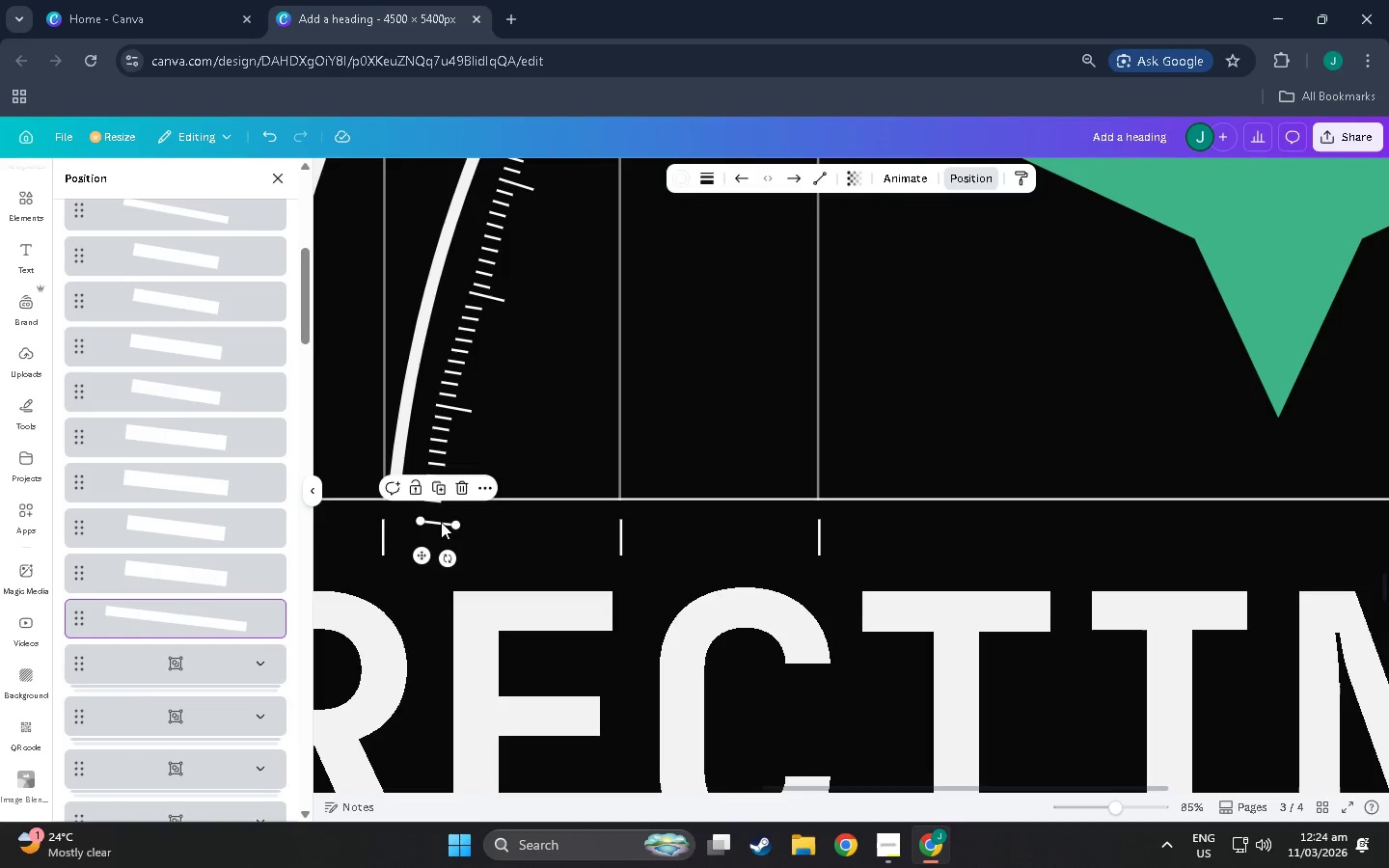 
key(Delete)
 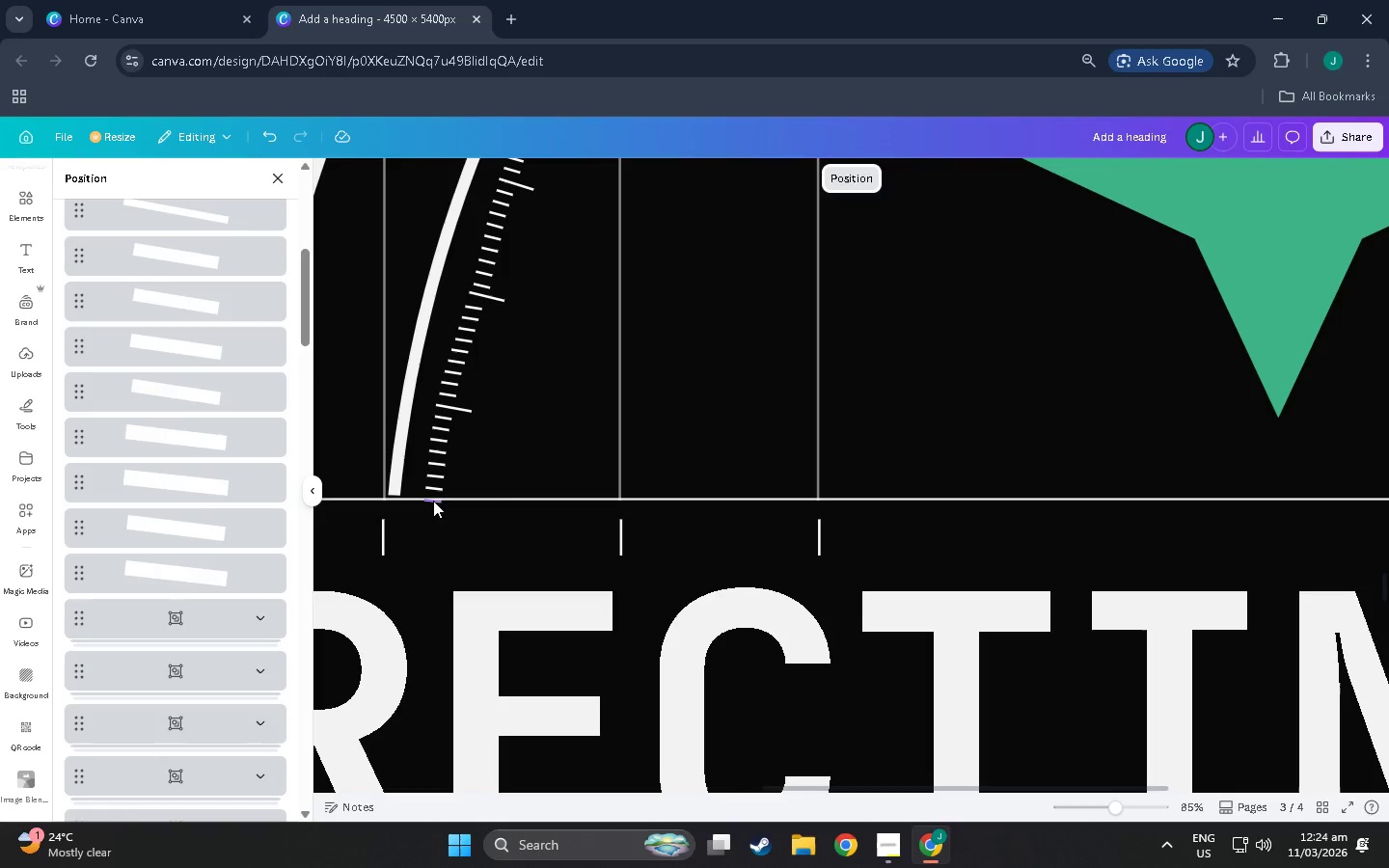 
left_click([433, 501])
 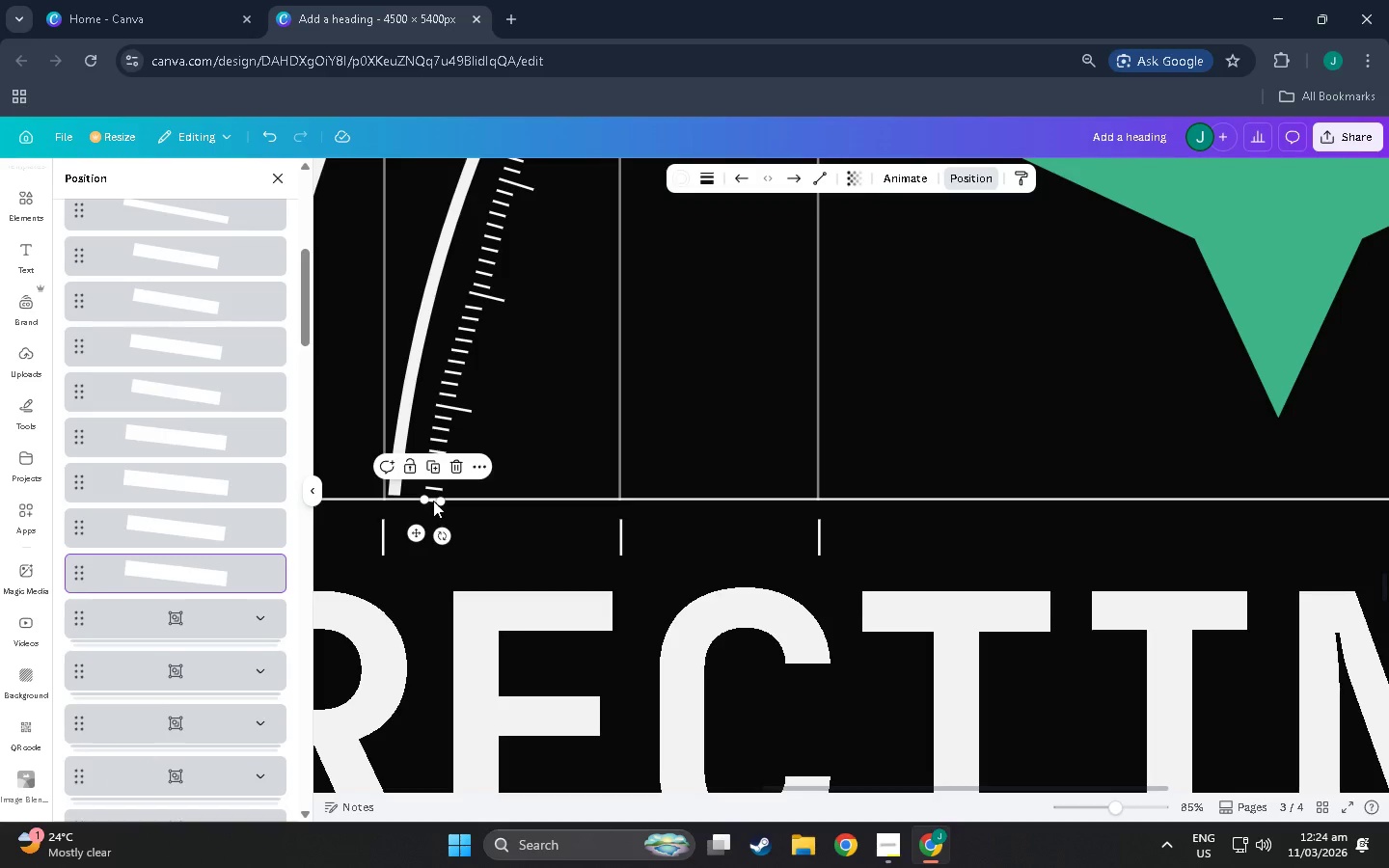 
key(Delete)
 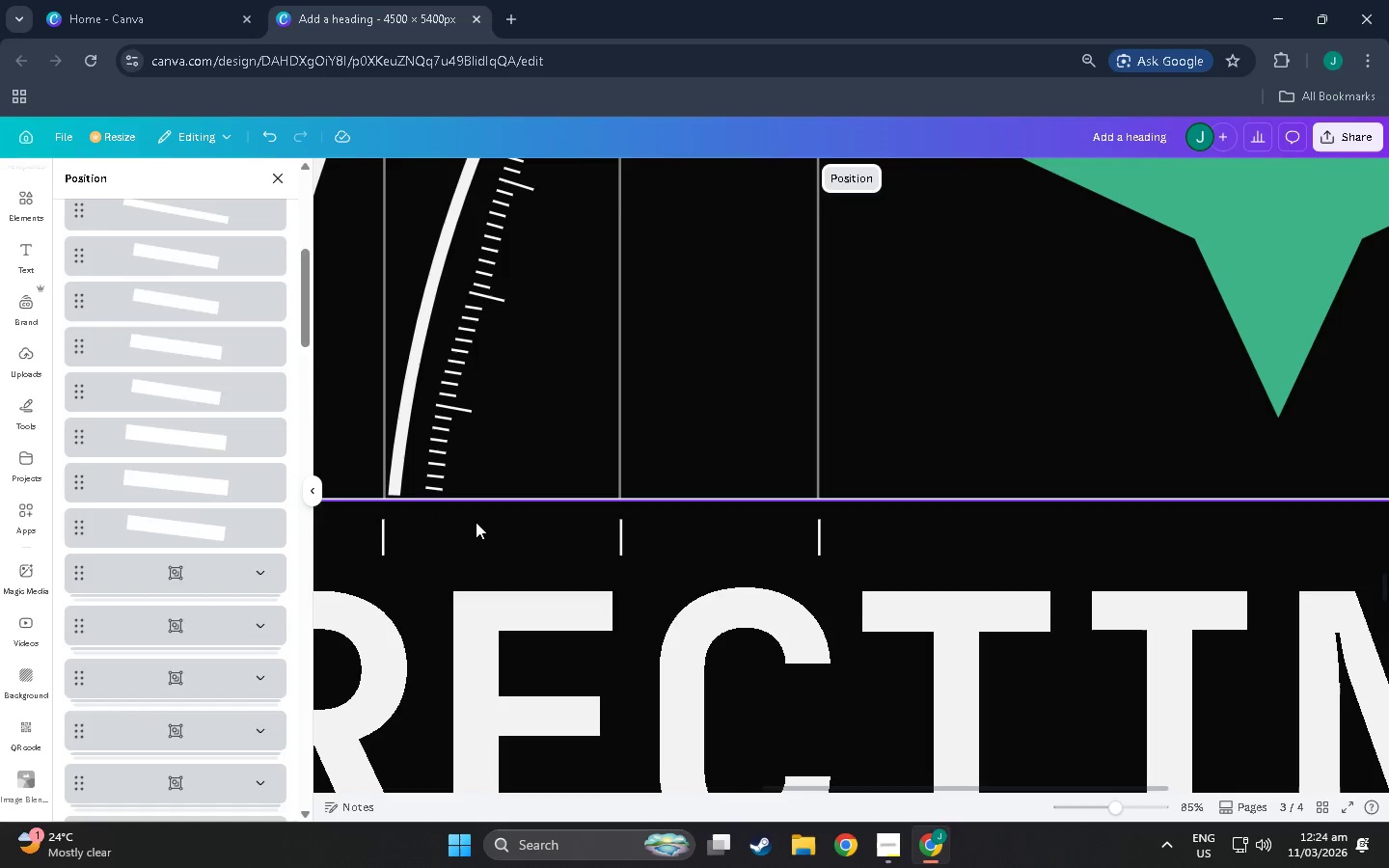 
left_click([476, 523])
 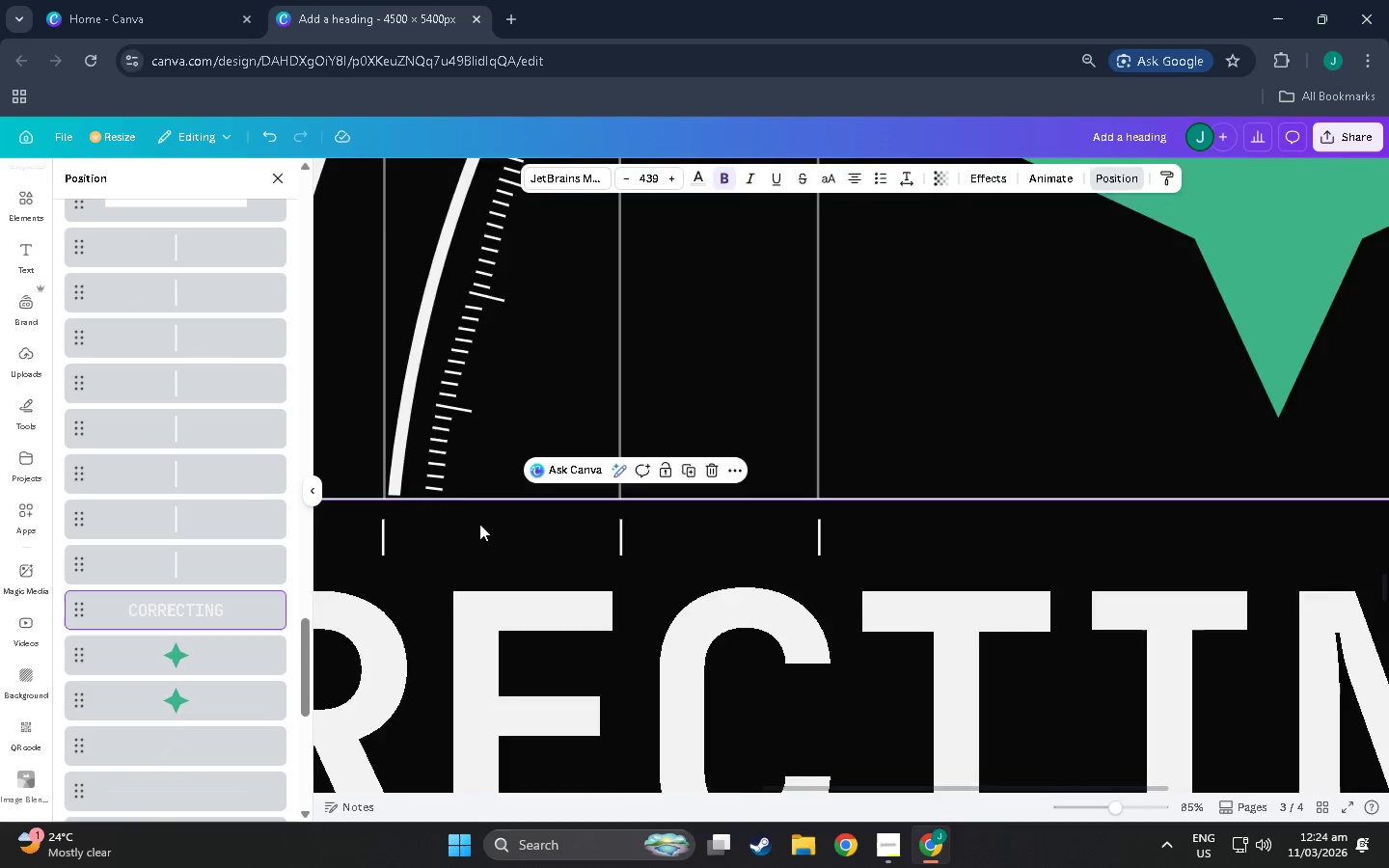 
scroll: coordinate [989, 725], scroll_direction: up, amount: 28.0
 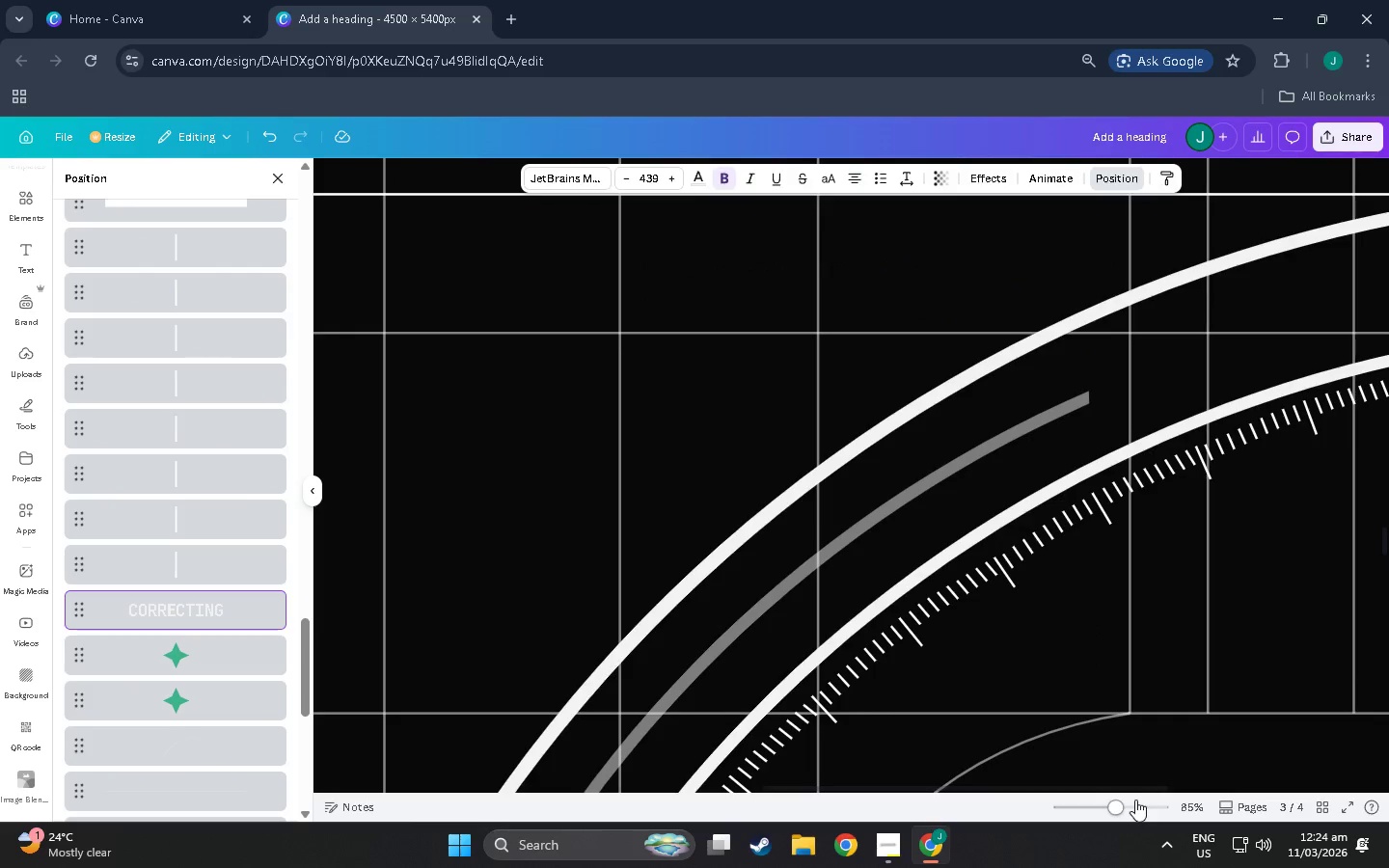 
left_click_drag(start_coordinate=[1098, 808], to_coordinate=[1126, 797])
 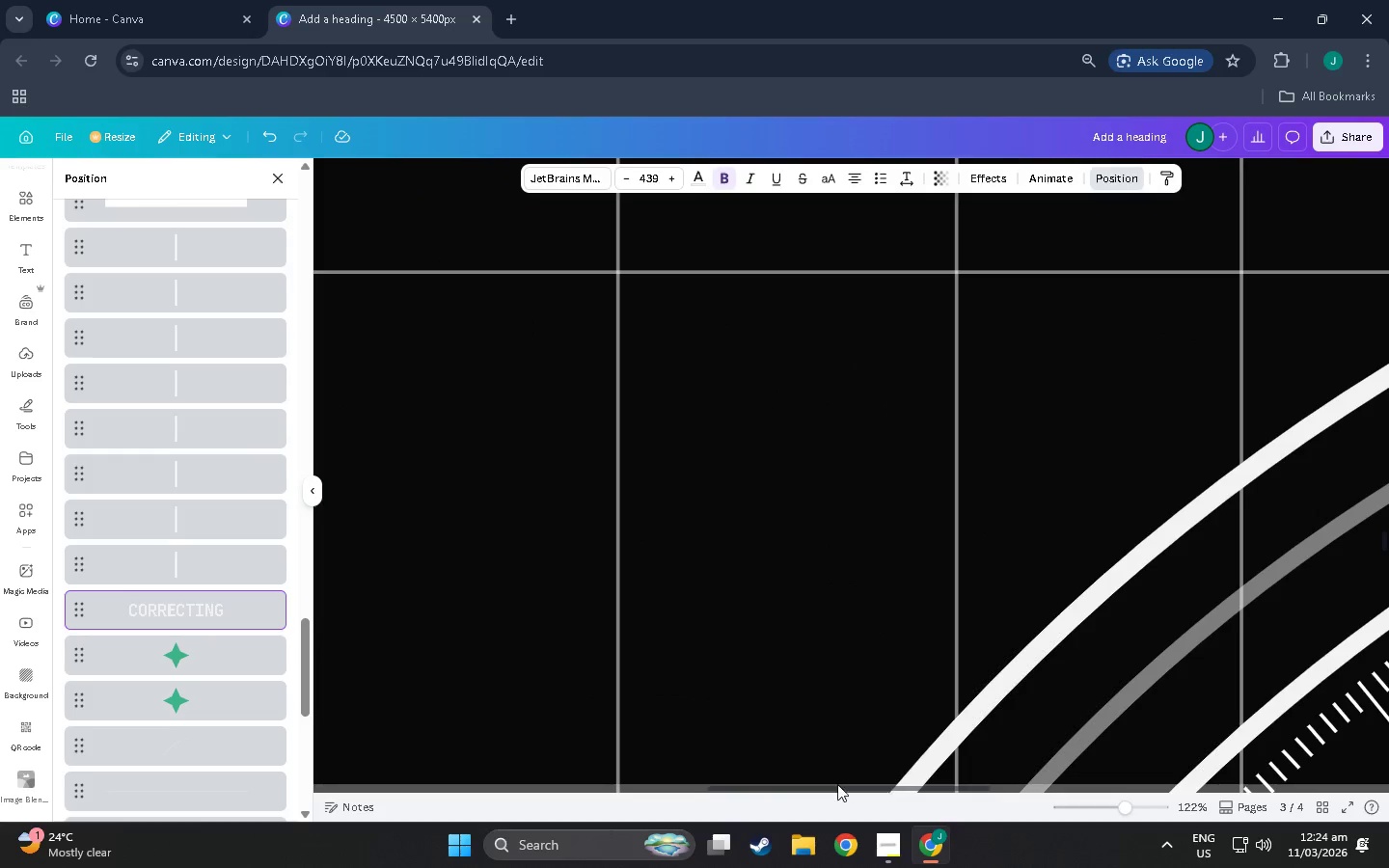 
left_click_drag(start_coordinate=[837, 783], to_coordinate=[852, 786])
 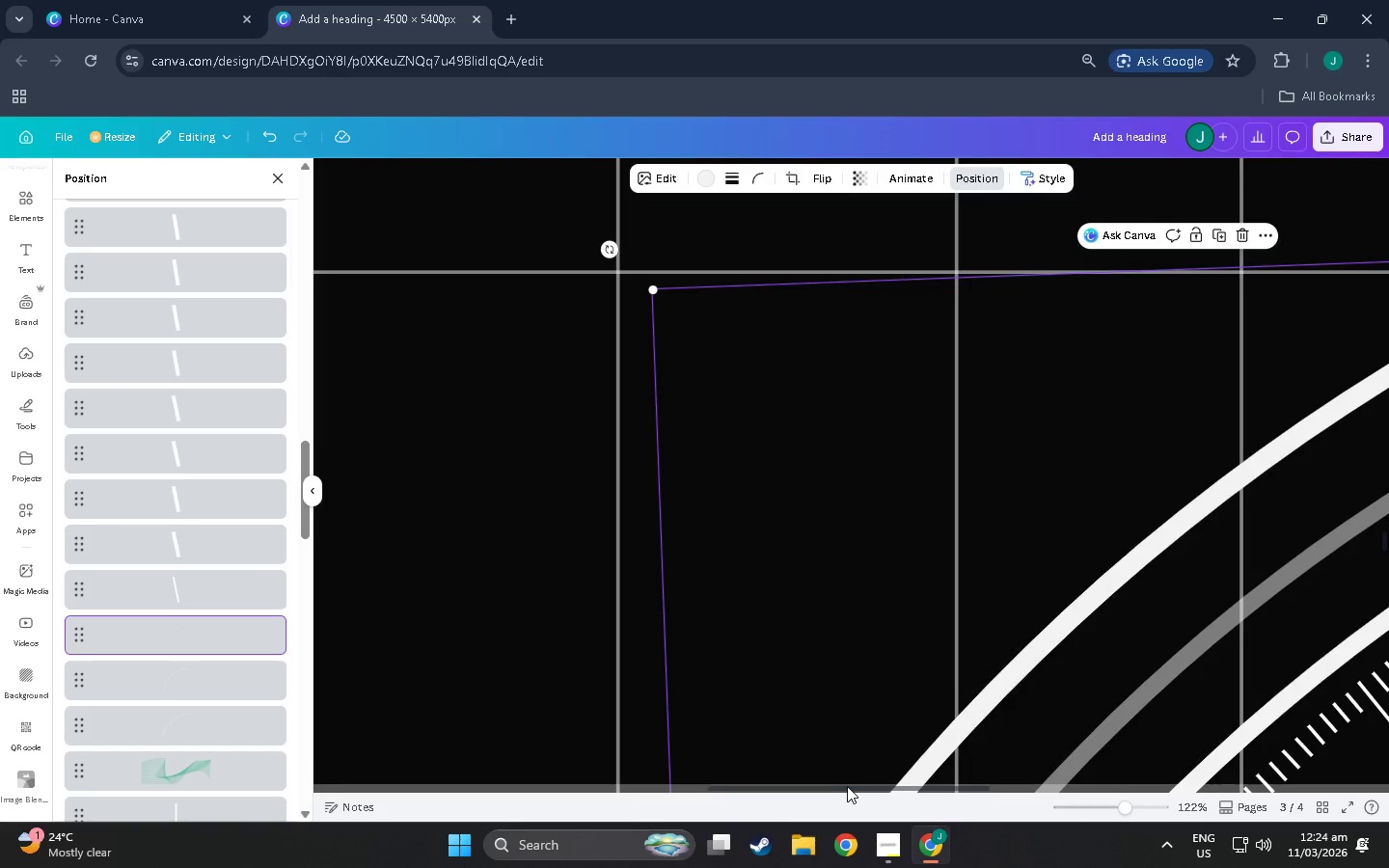 
key(Control+Z)
 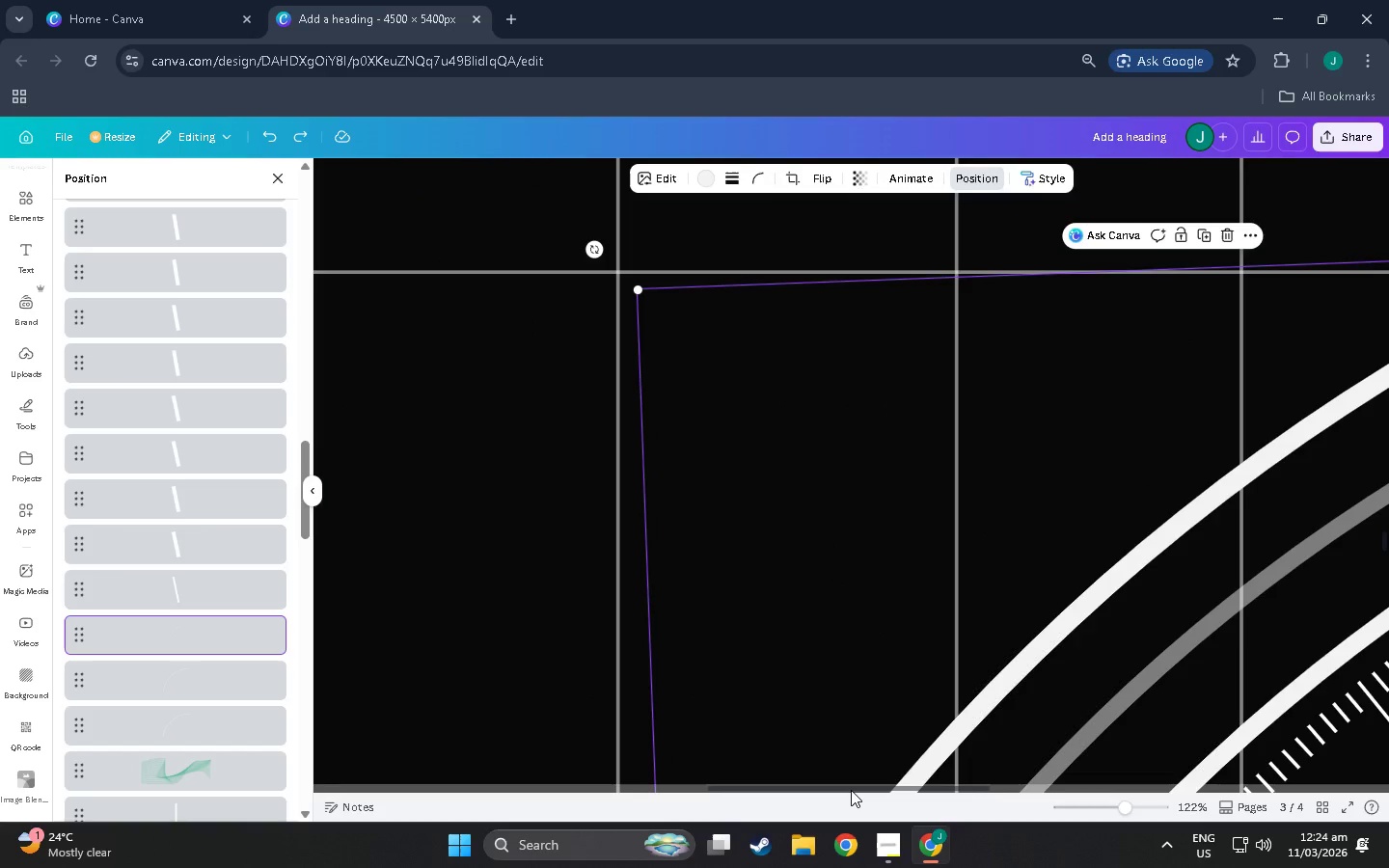 
left_click_drag(start_coordinate=[851, 790], to_coordinate=[1036, 781])
 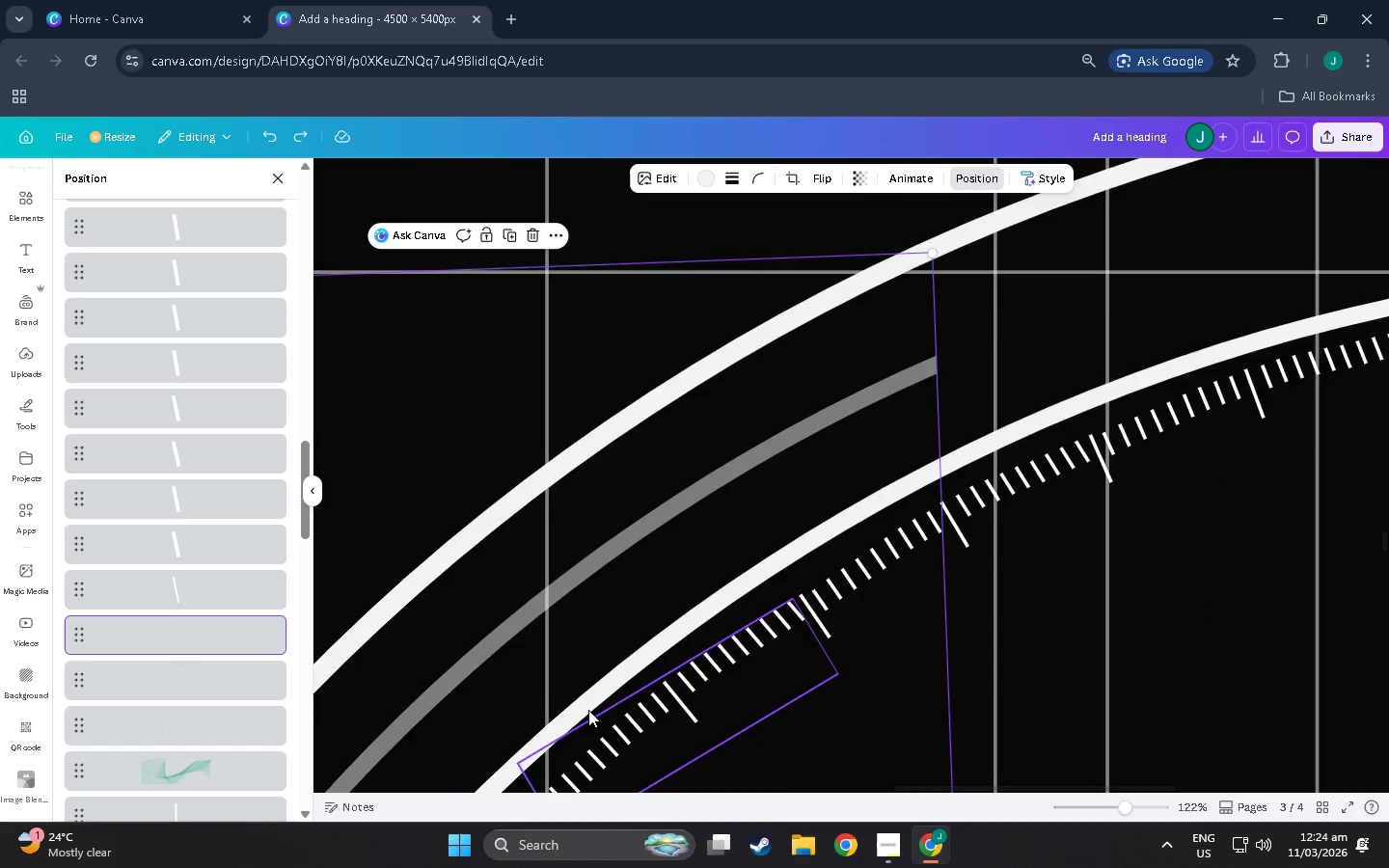 
scroll: coordinate [650, 689], scroll_direction: down, amount: 6.0
 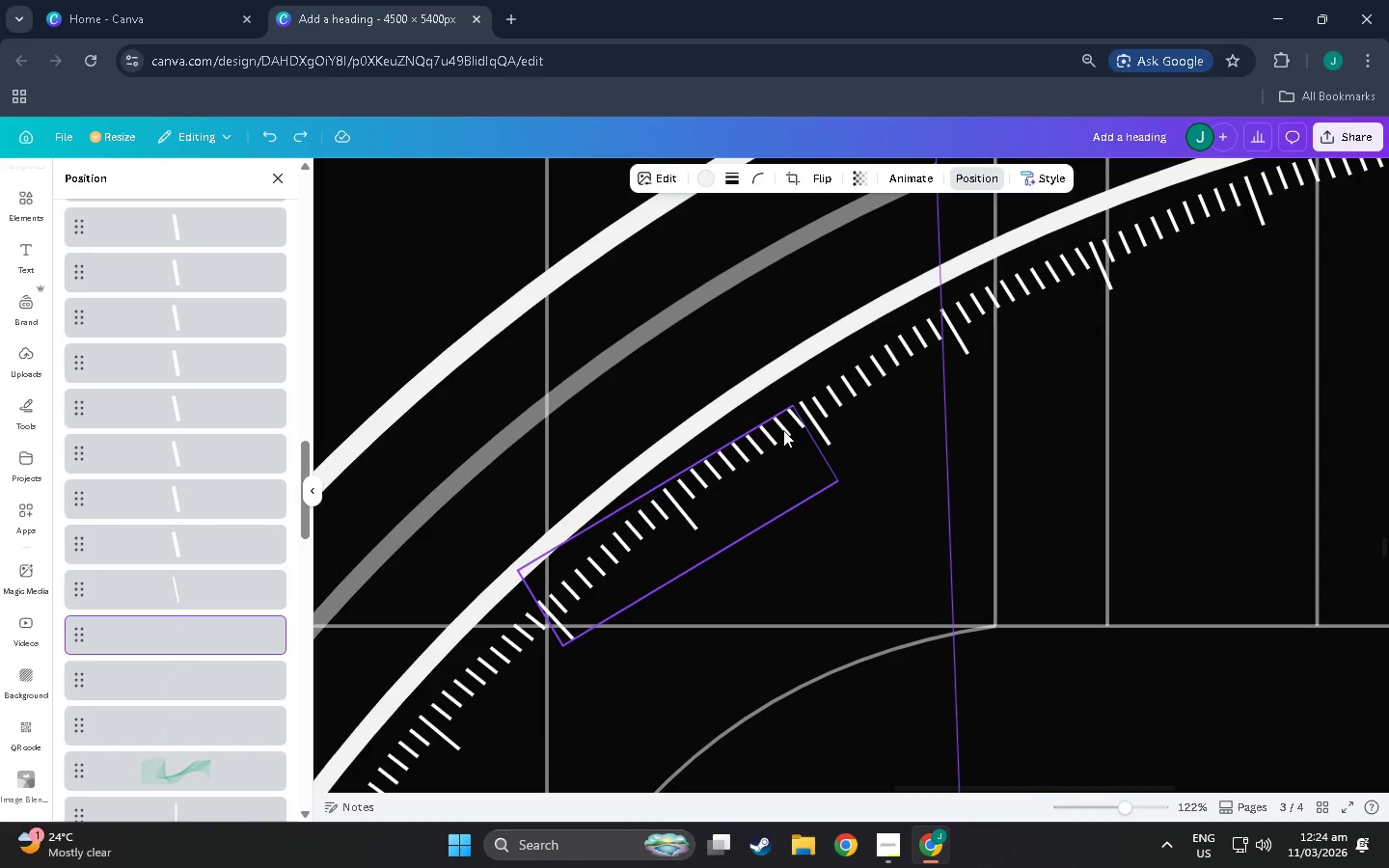 
left_click([783, 430])
 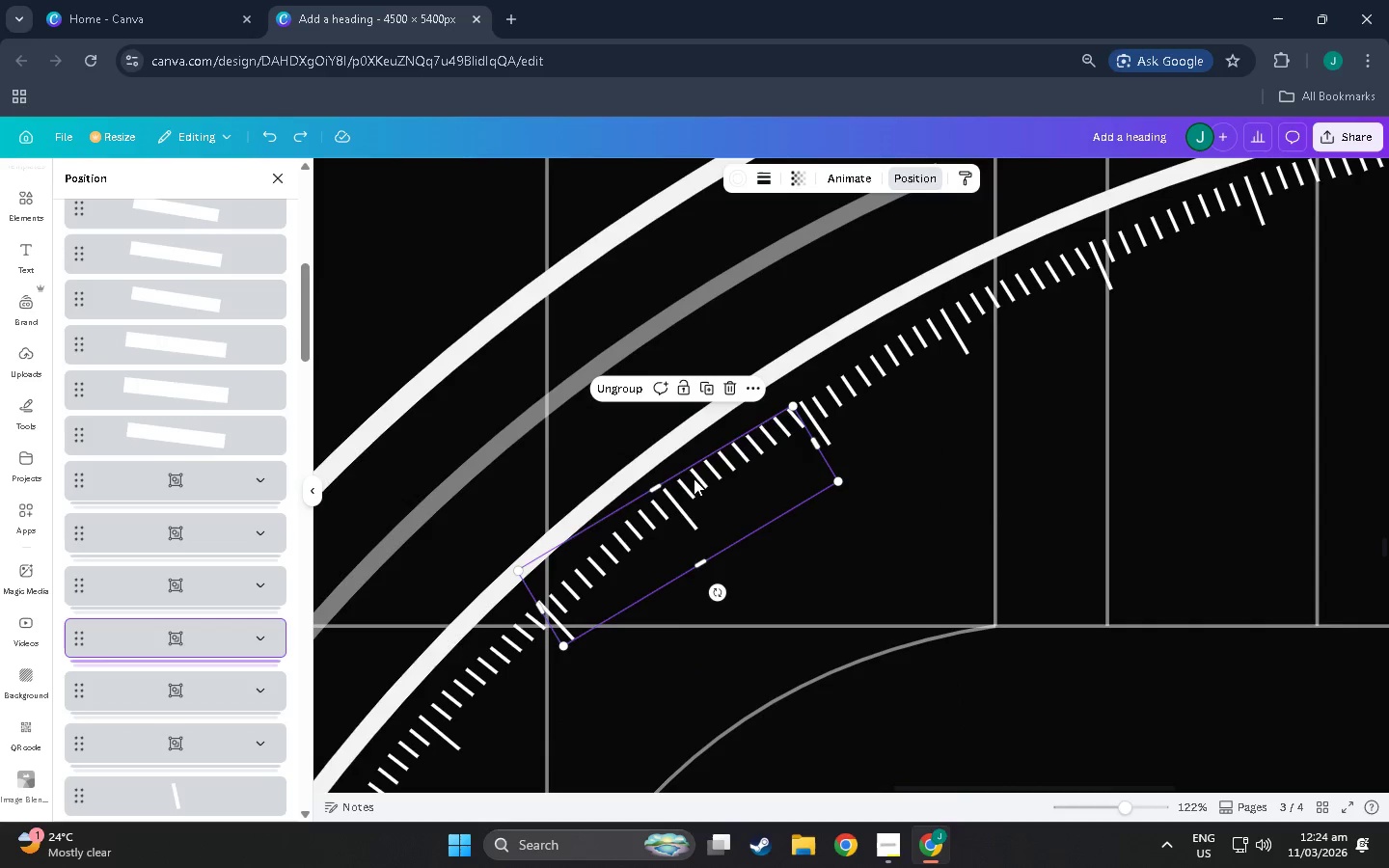 
left_click([673, 502])
 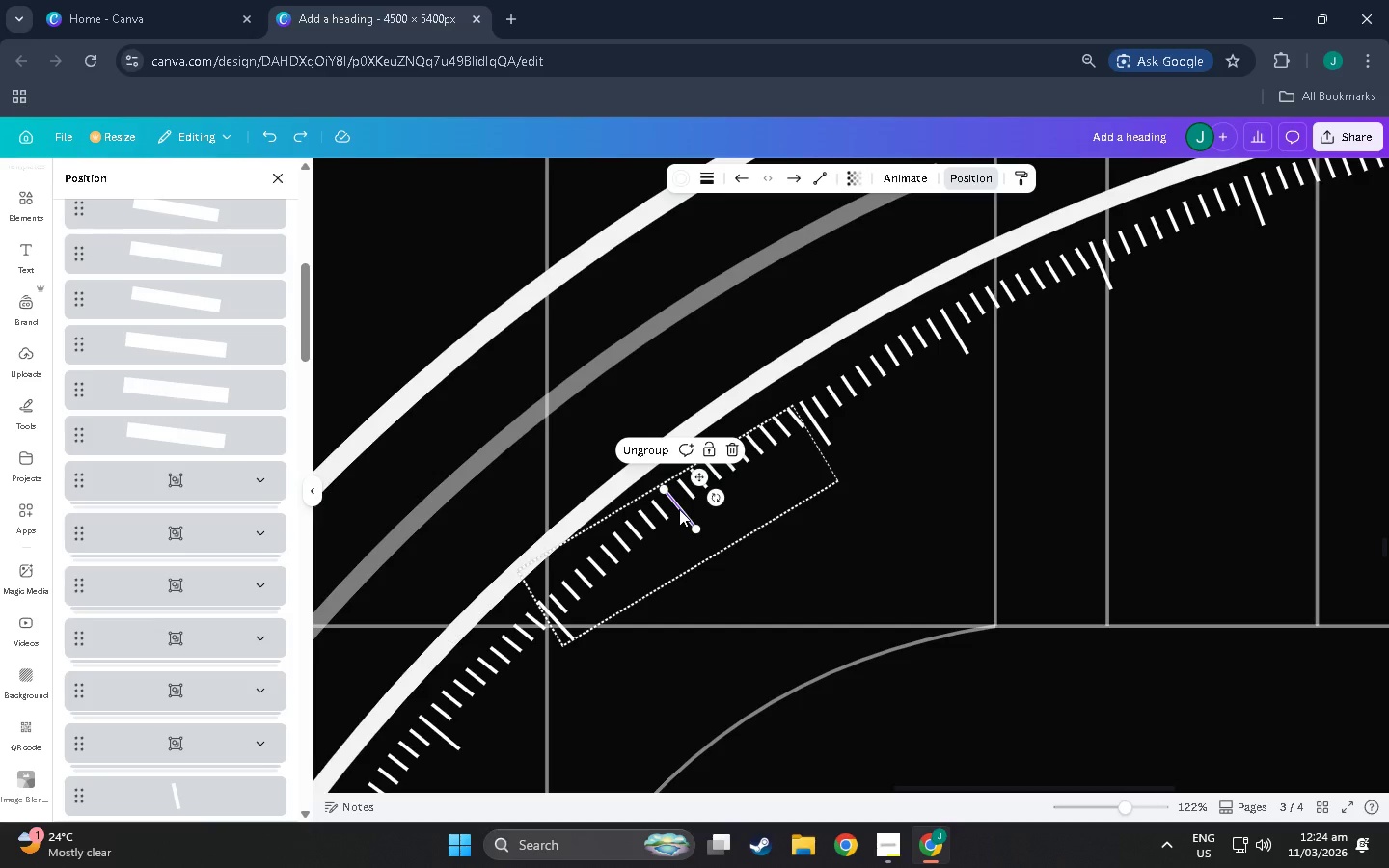 
left_click([679, 509])
 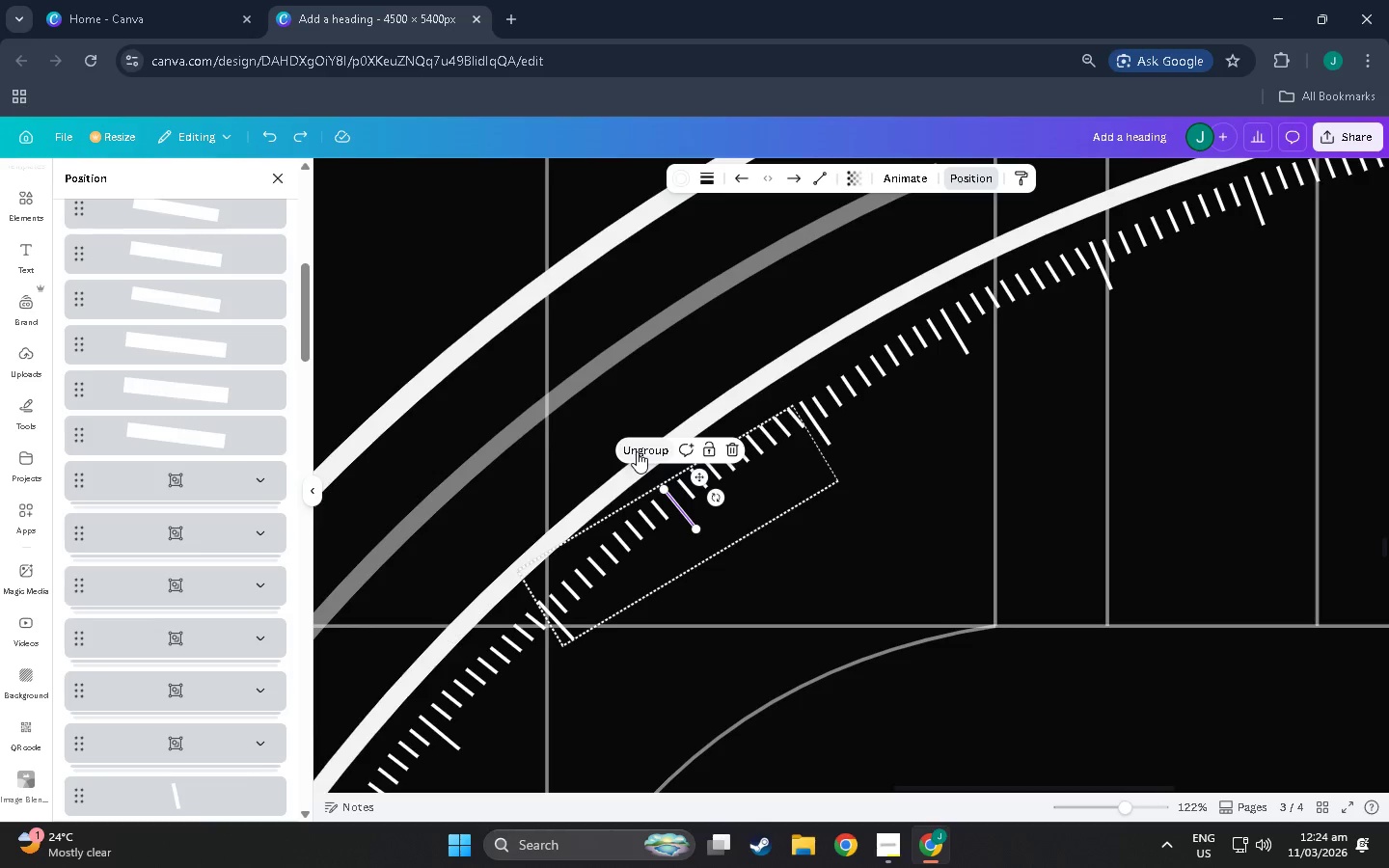 
left_click([637, 451])
 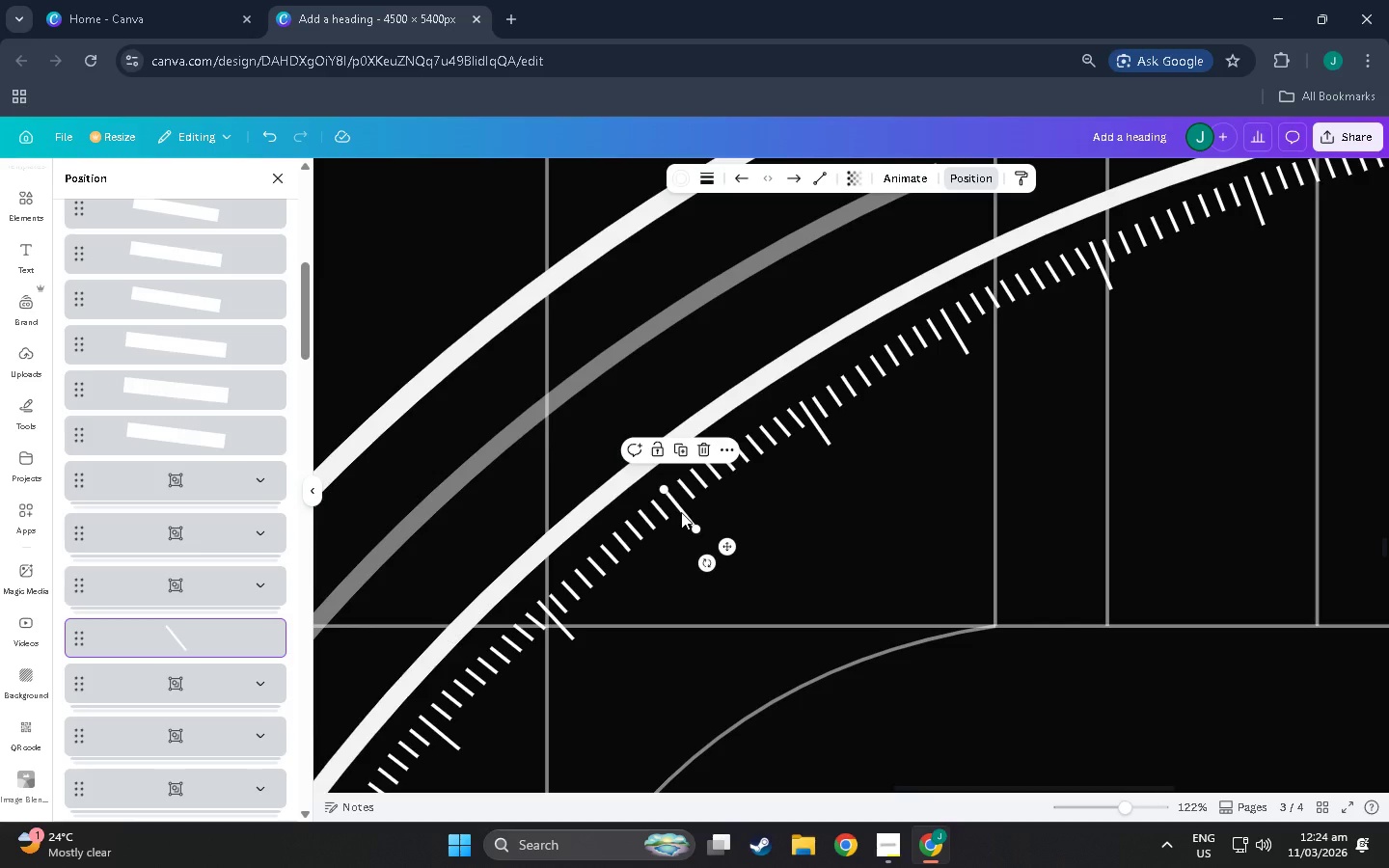 
key(Control+Z)
 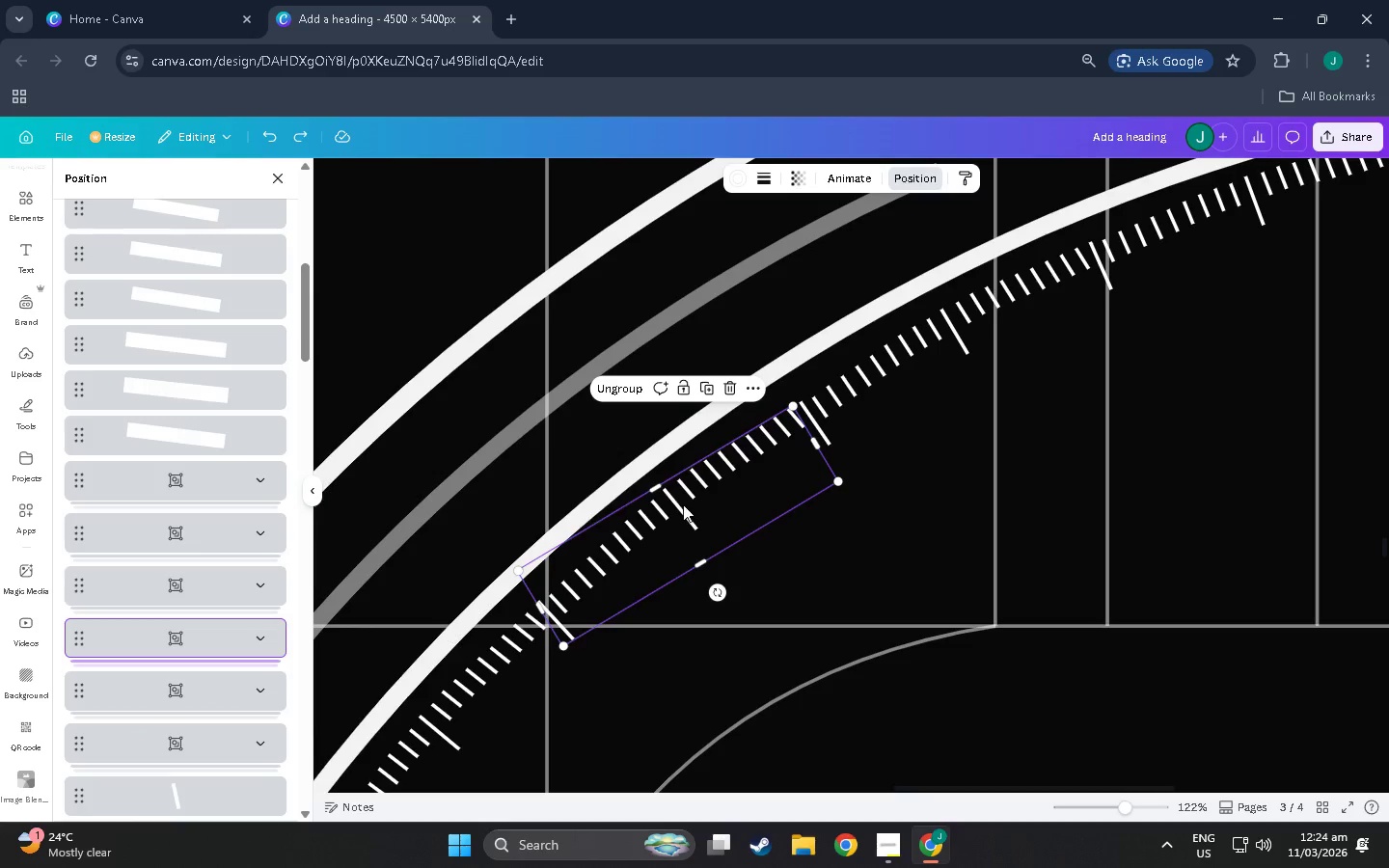 
left_click_drag(start_coordinate=[683, 504], to_coordinate=[683, 509])
 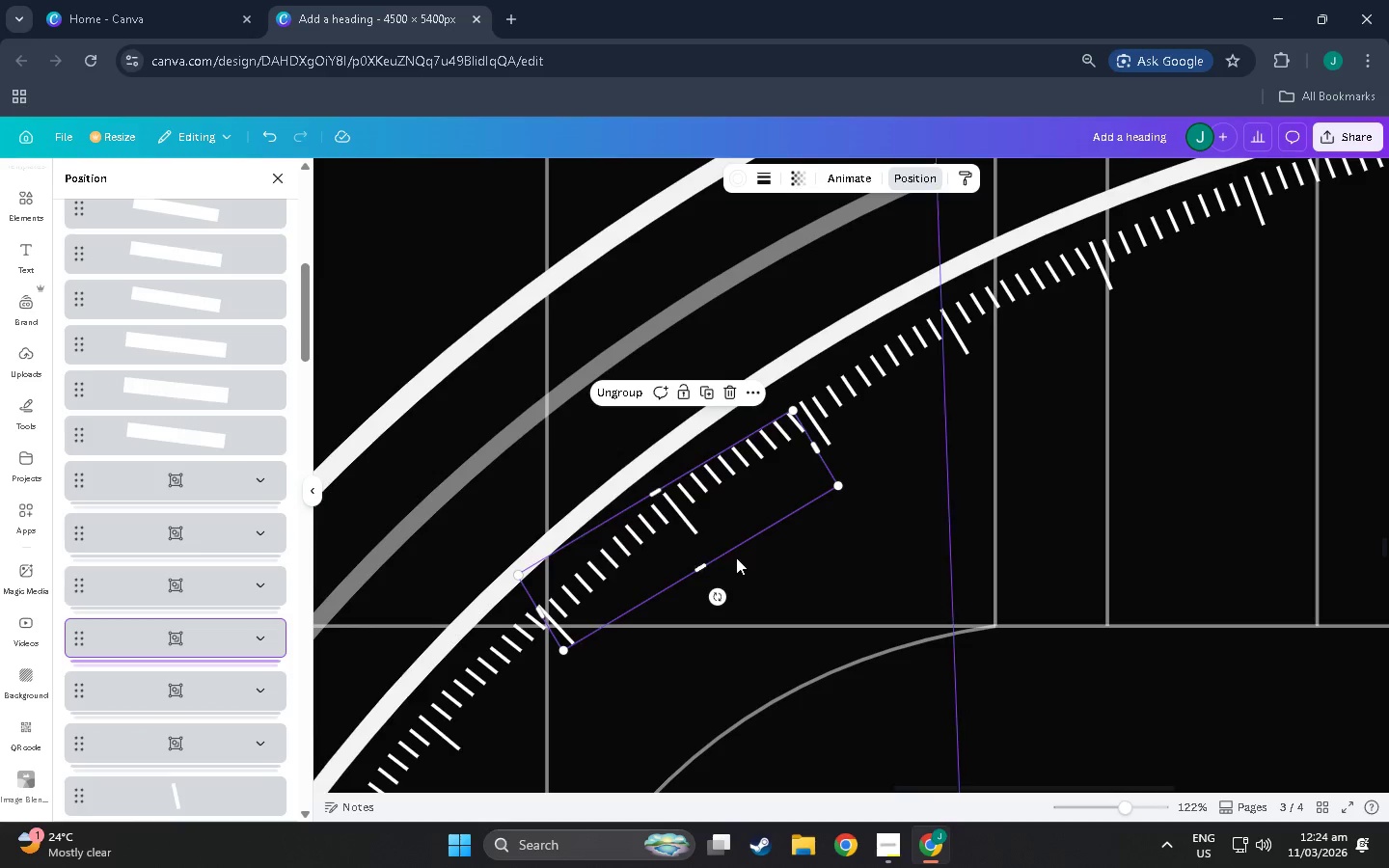 
left_click([736, 557])
 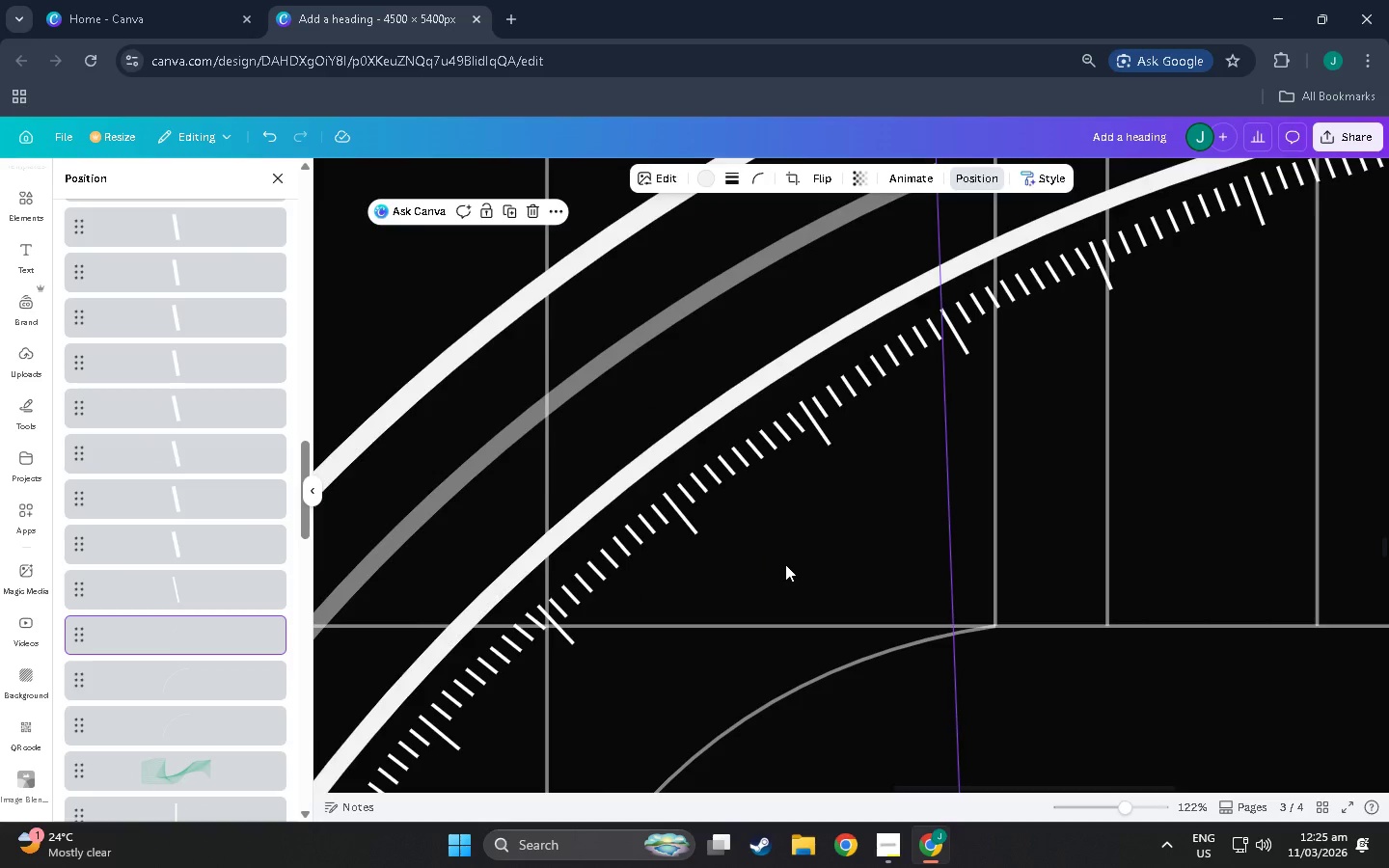 
scroll: coordinate [786, 564], scroll_direction: down, amount: 3.0
 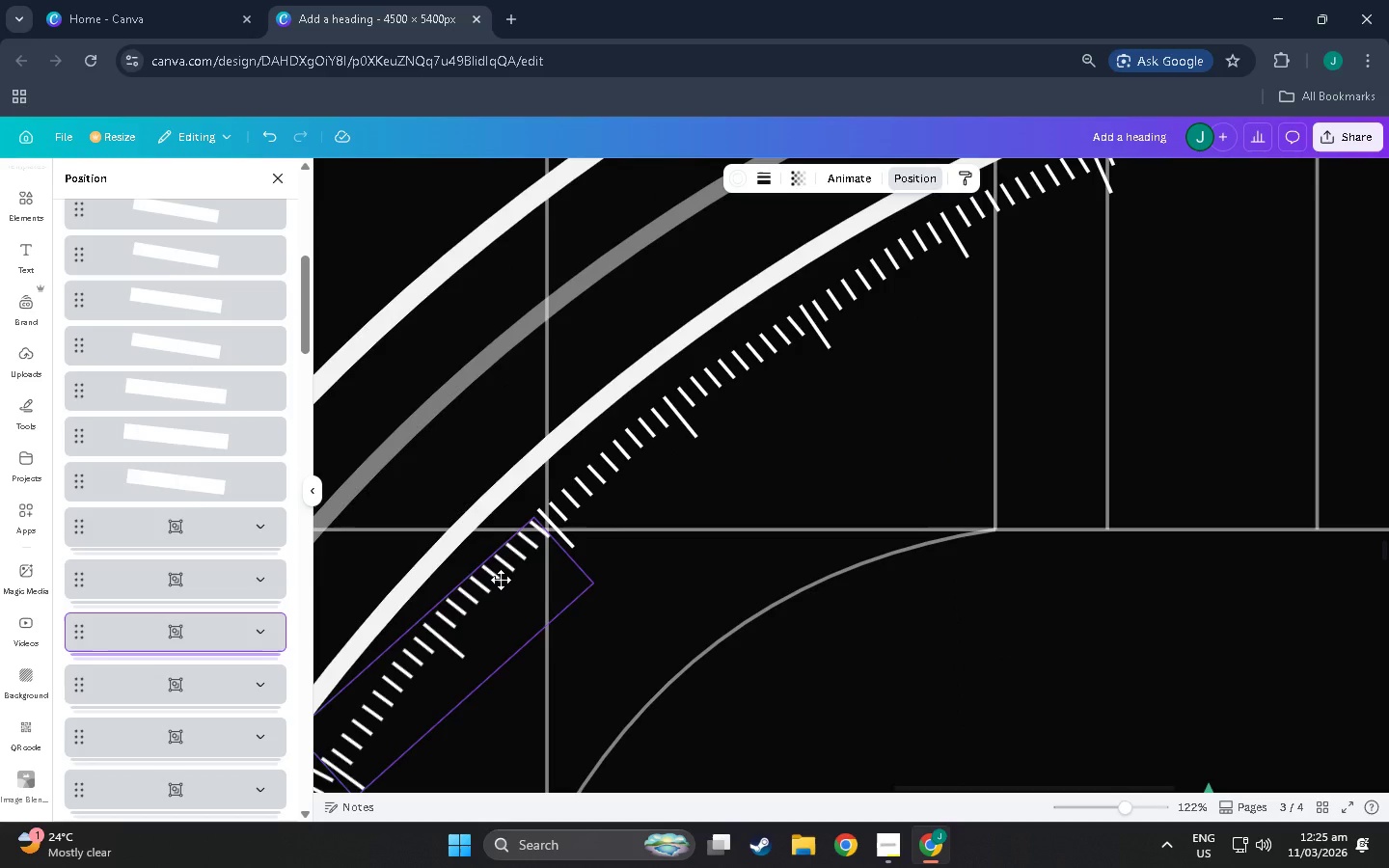 
left_click([844, 499])
 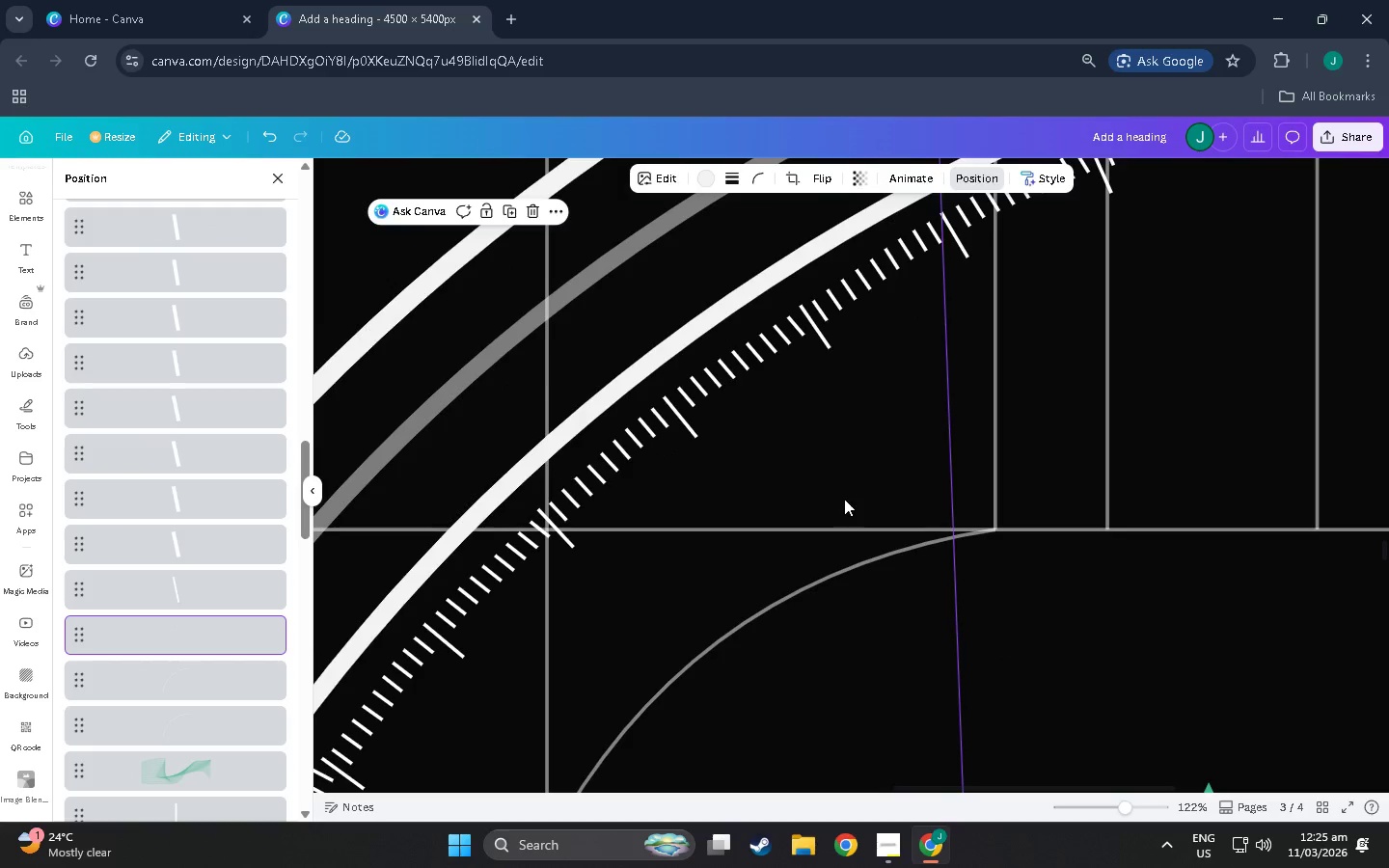 
scroll: coordinate [844, 499], scroll_direction: down, amount: 3.0
 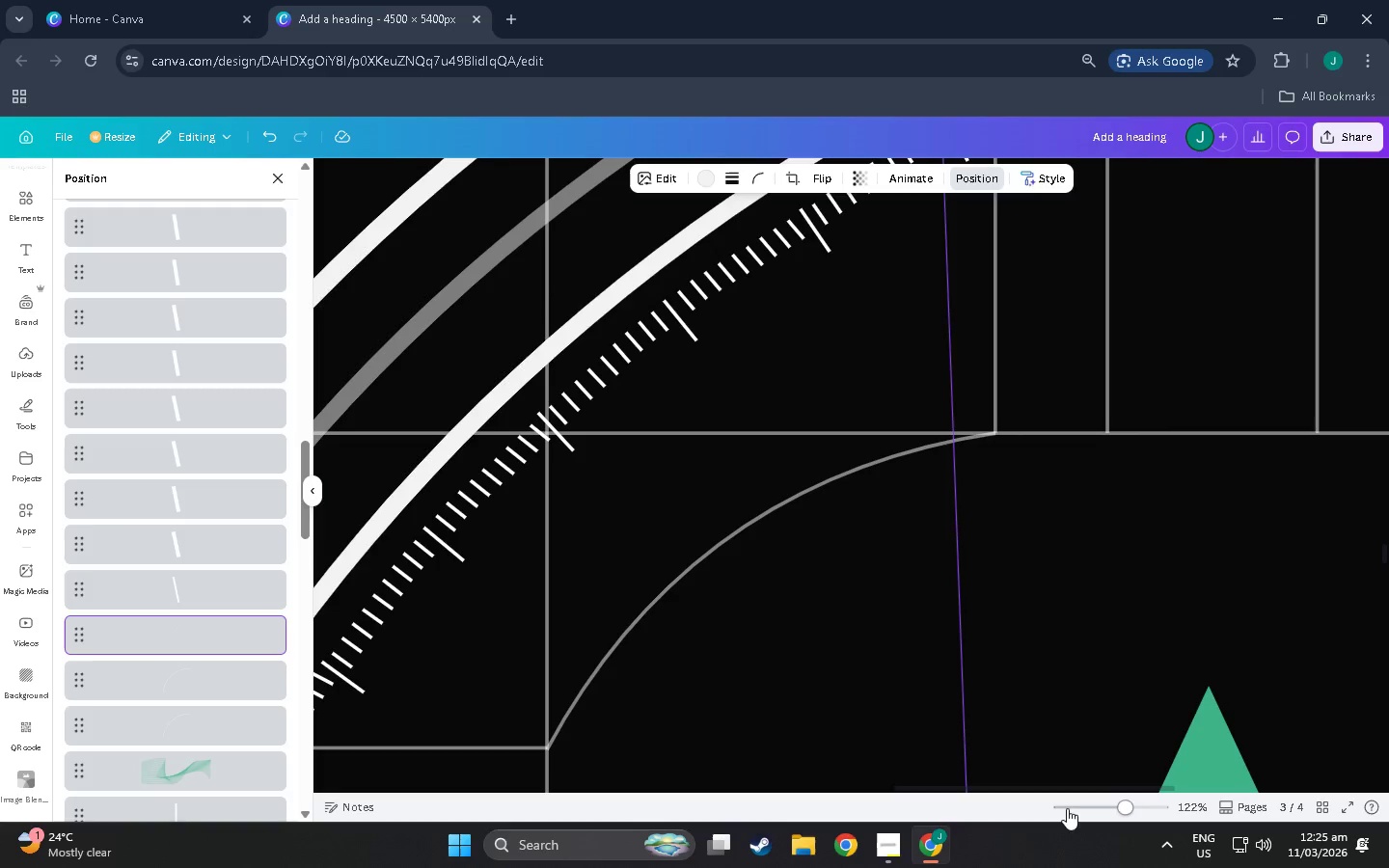 
left_click([1103, 806])
 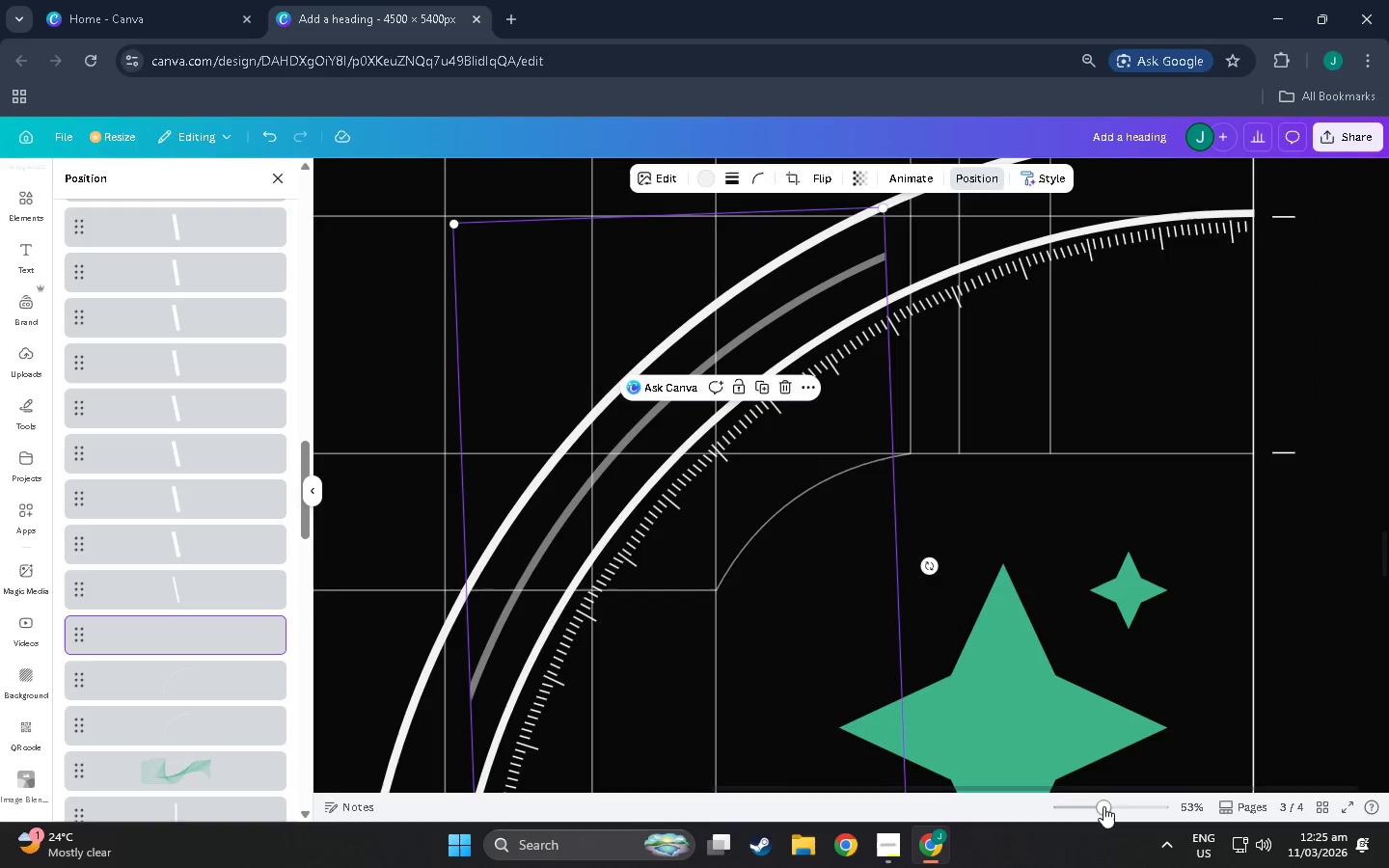 
left_click_drag(start_coordinate=[1103, 806], to_coordinate=[1077, 810])
 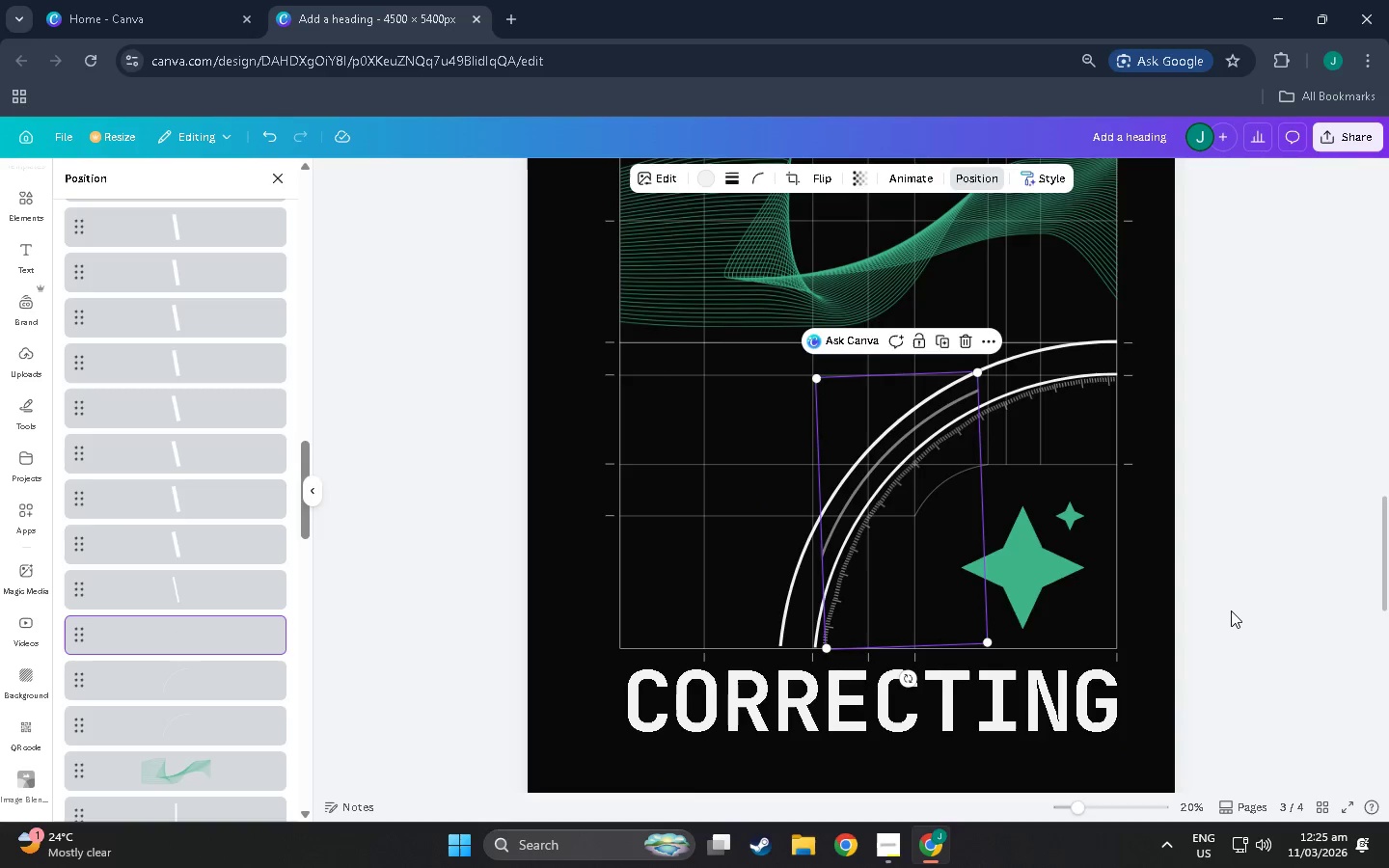 
left_click([1231, 610])
 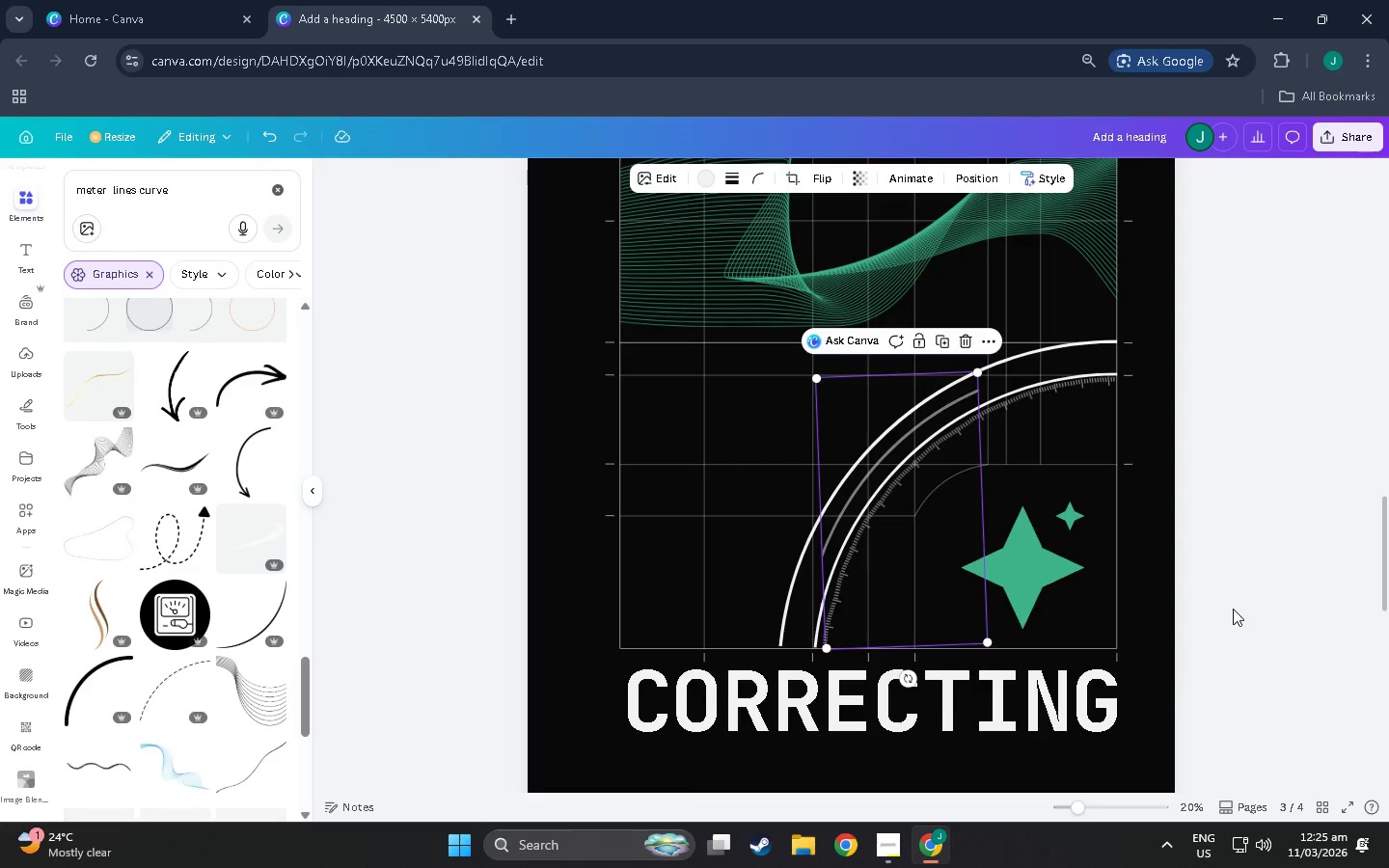 
left_click([1242, 592])
 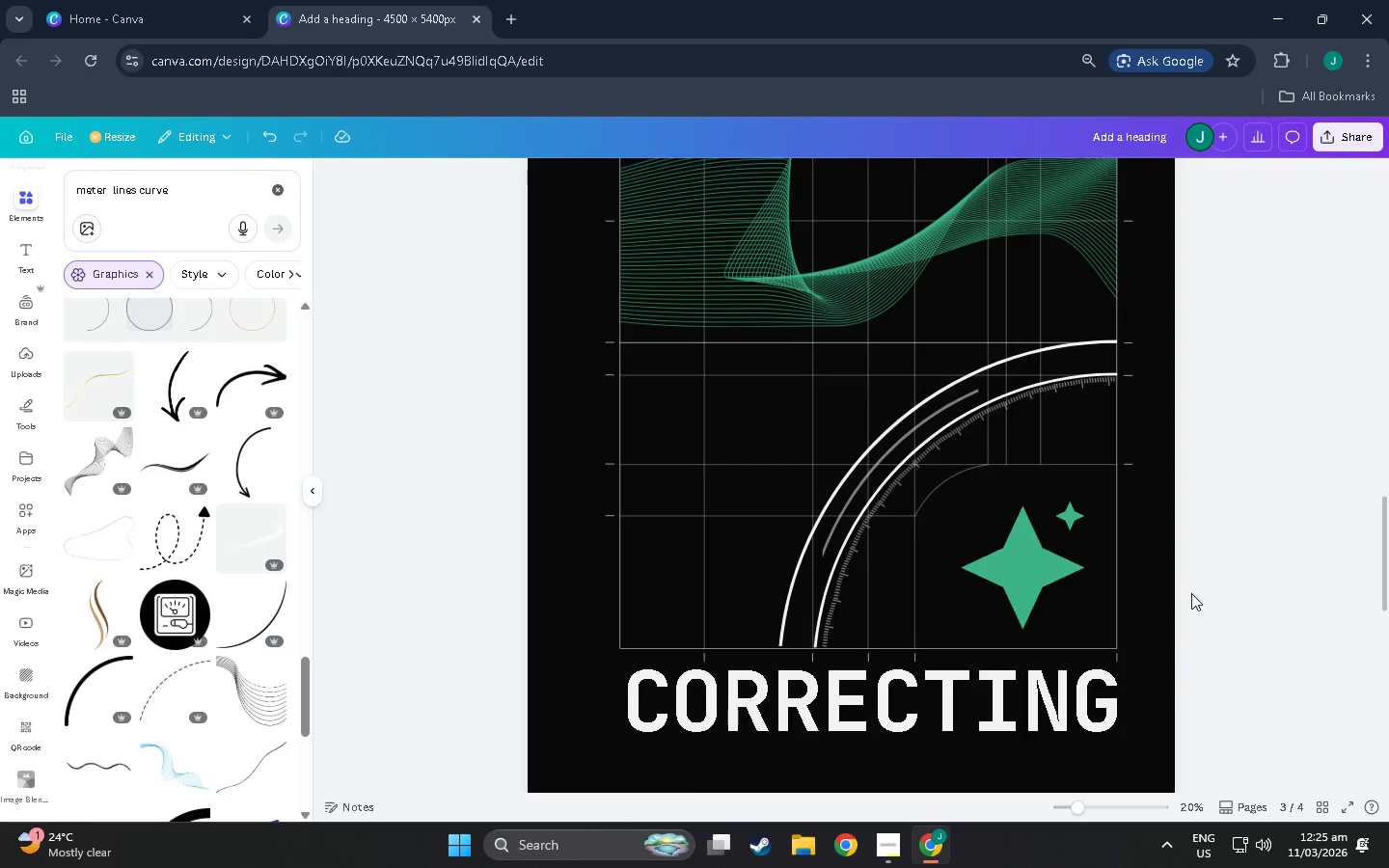 
scroll: coordinate [1185, 597], scroll_direction: up, amount: 4.0
 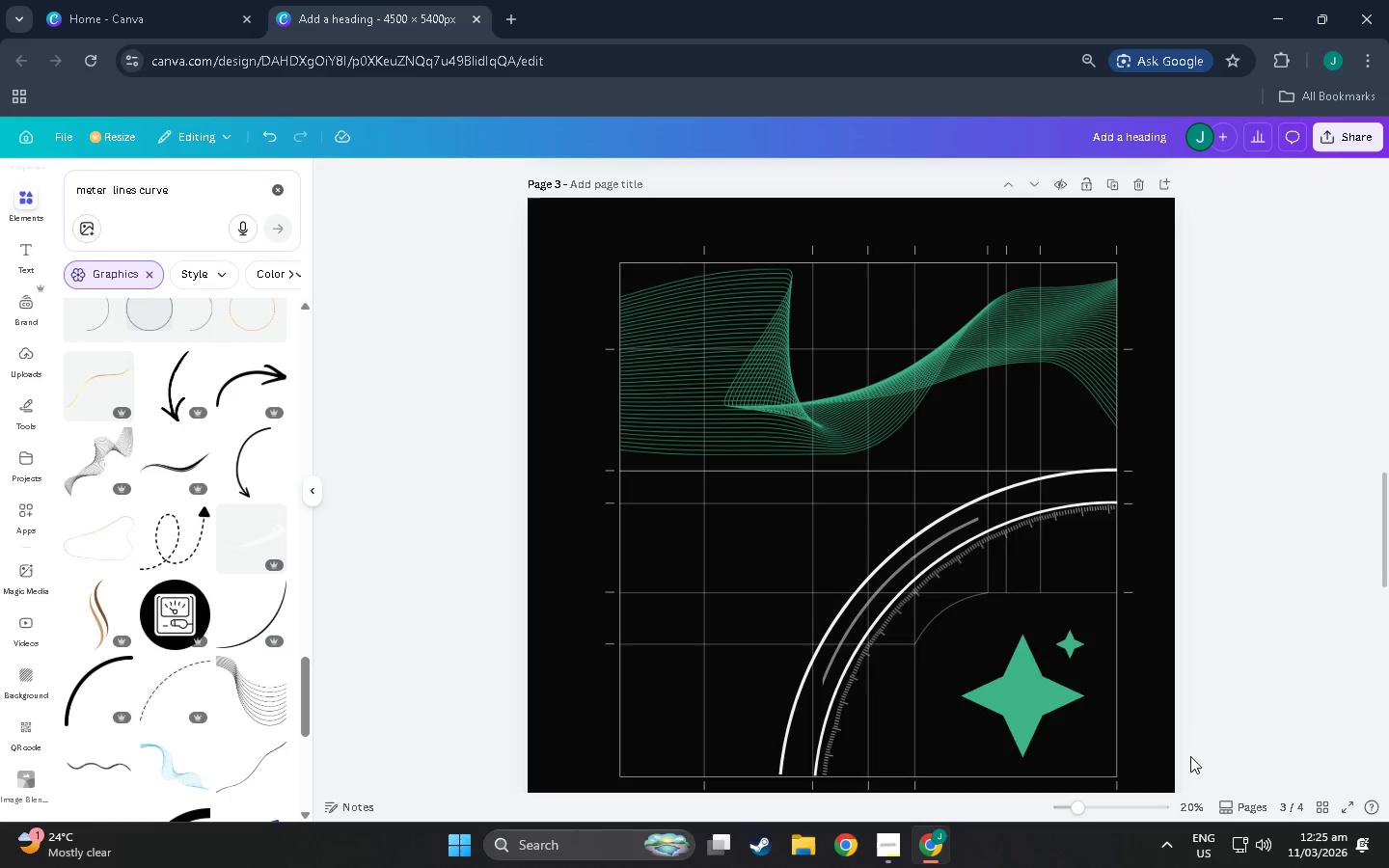 
key(Alt+Tab)